 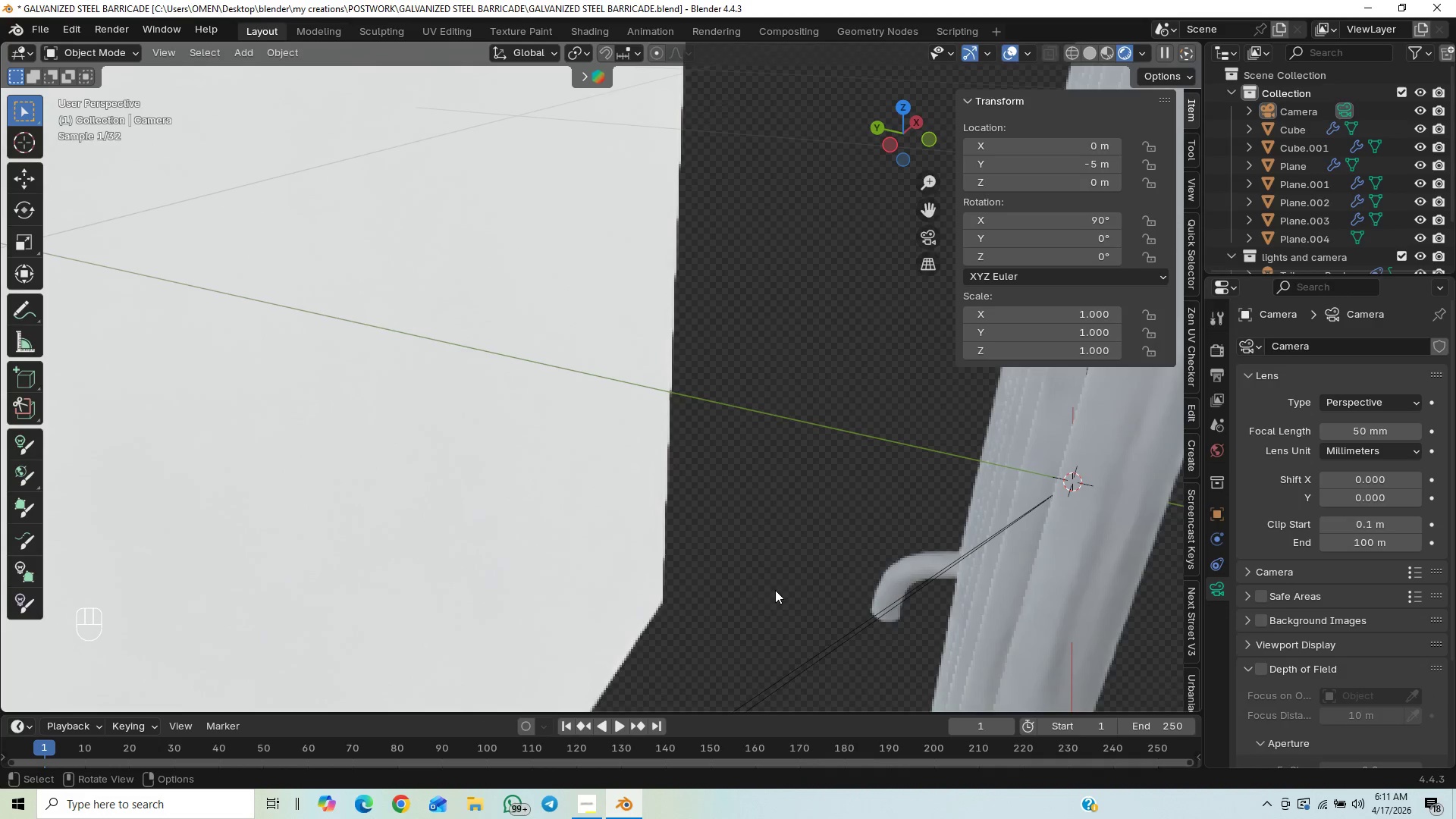 
scroll: coordinate [760, 595], scroll_direction: down, amount: 10.0
 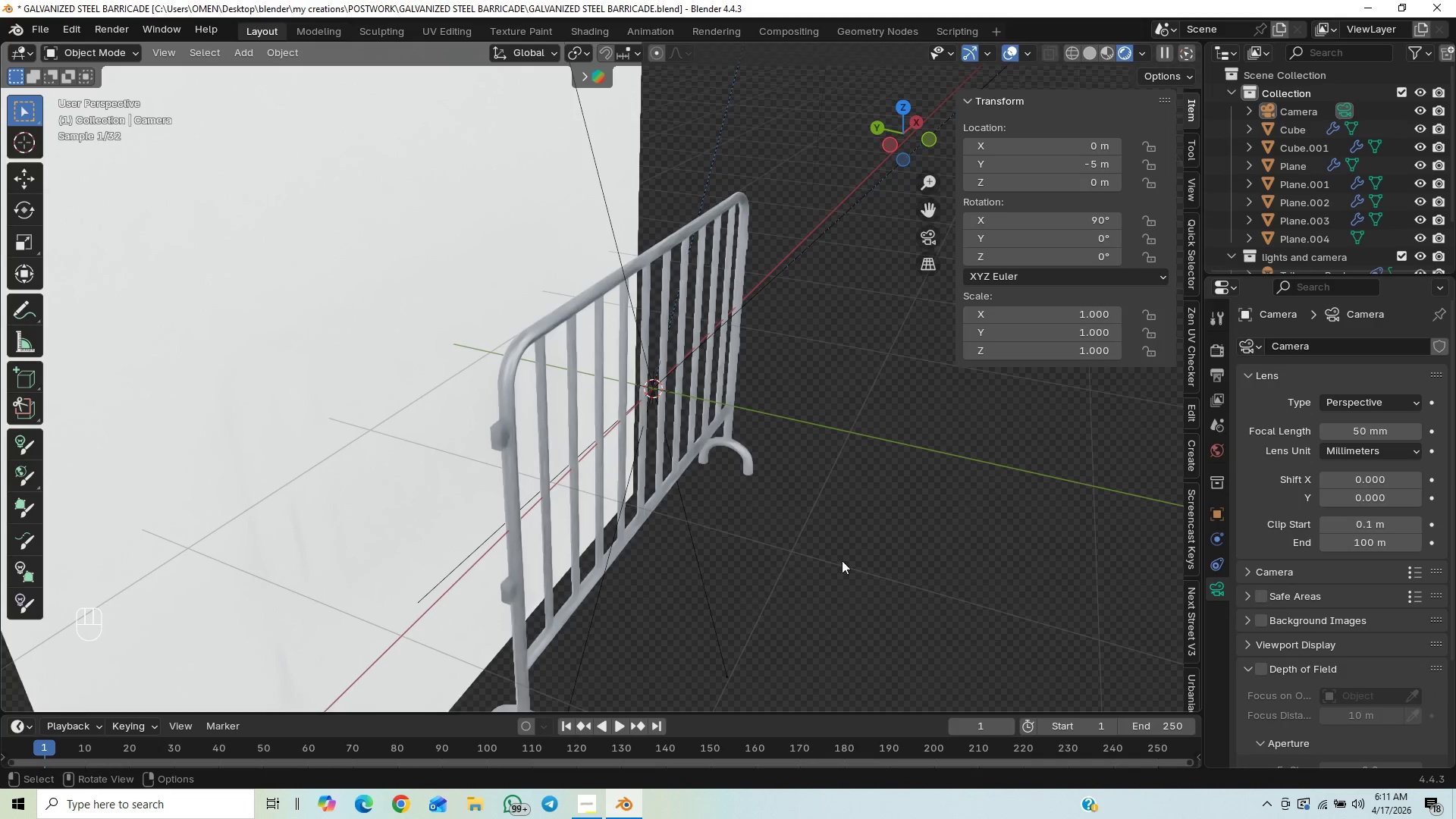 
left_click_drag(start_coordinate=[925, 161], to_coordinate=[966, 309])
 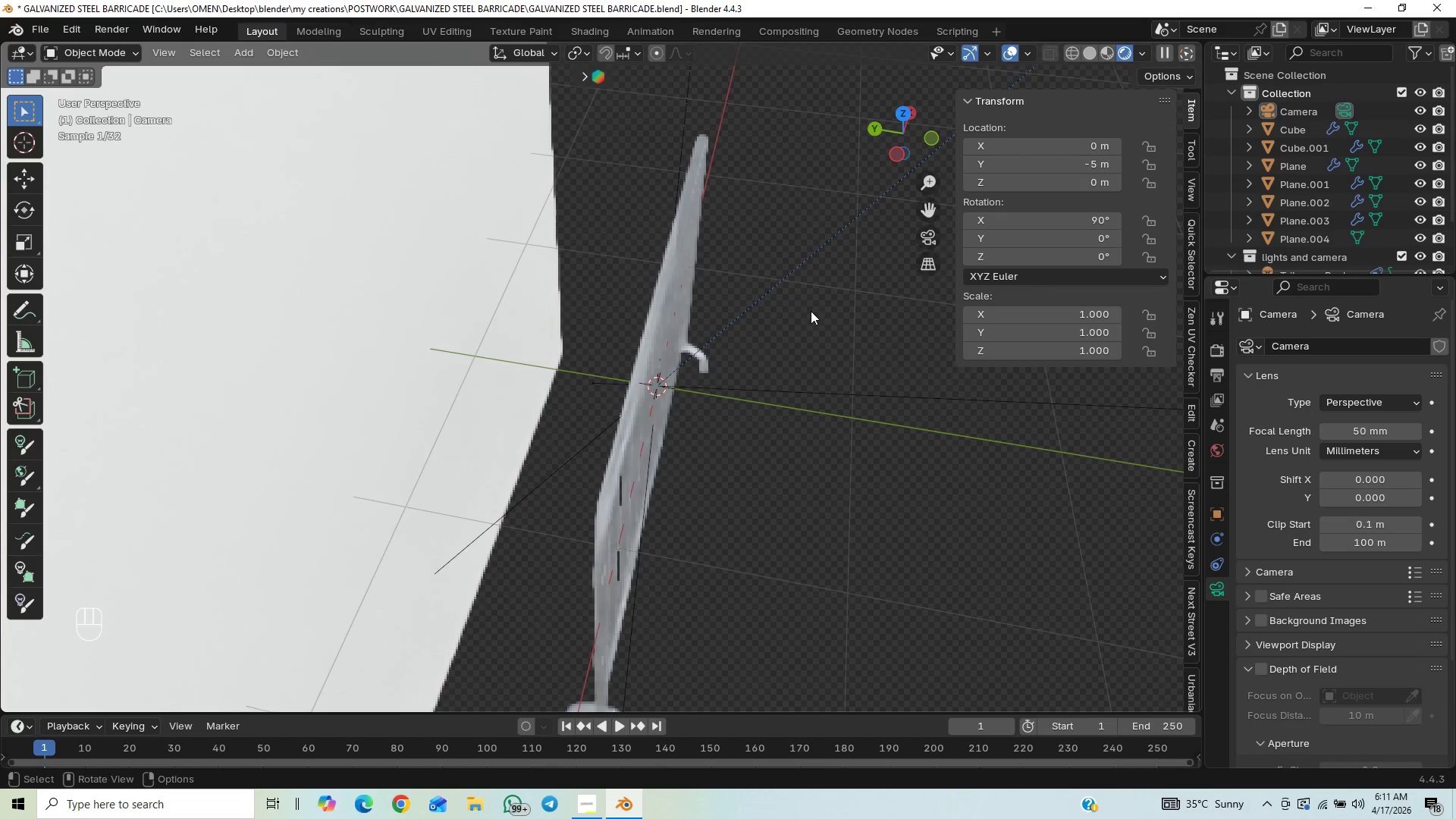 
scroll: coordinate [698, 252], scroll_direction: down, amount: 5.0
 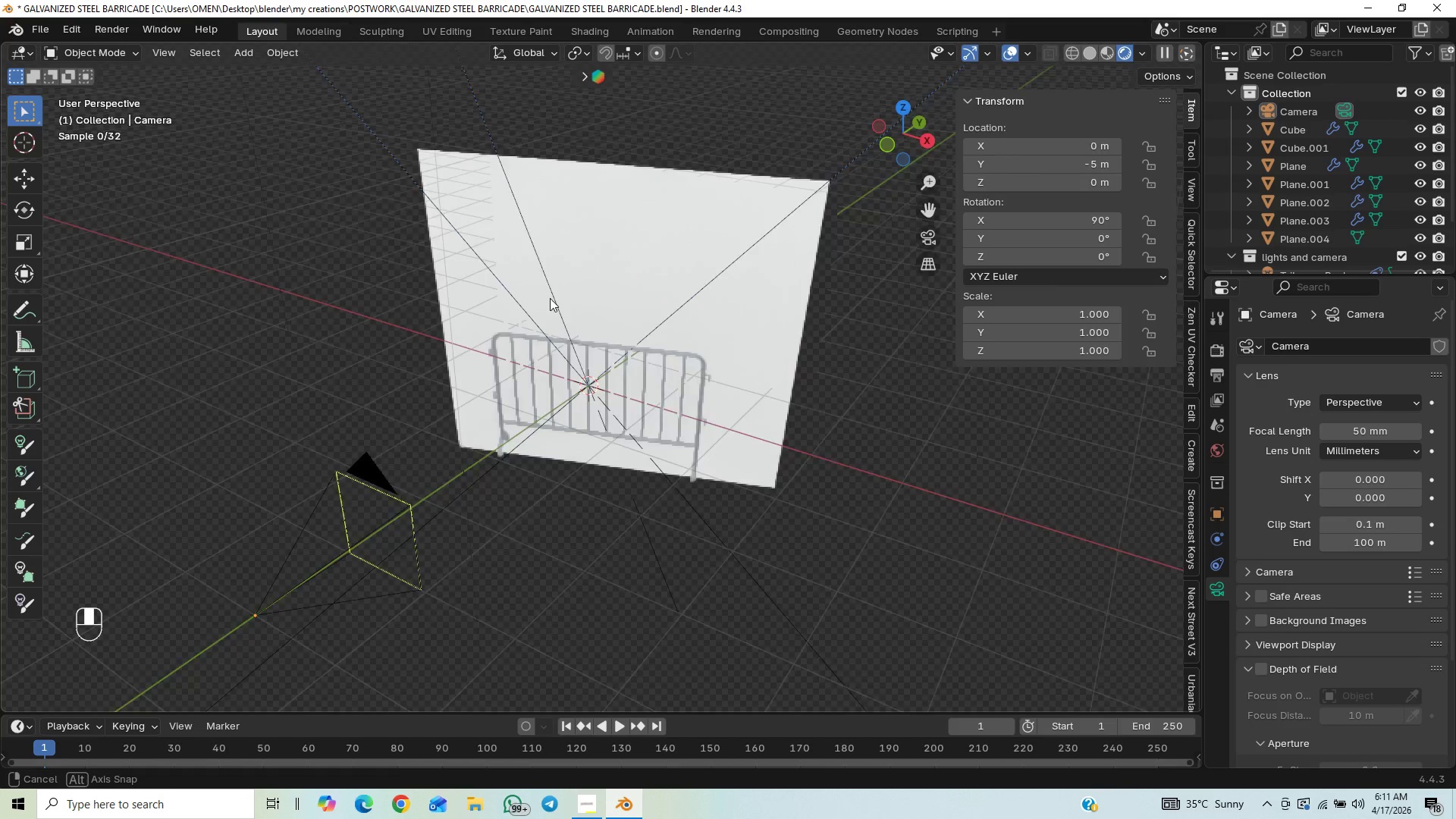 
scroll: coordinate [541, 278], scroll_direction: up, amount: 7.0
 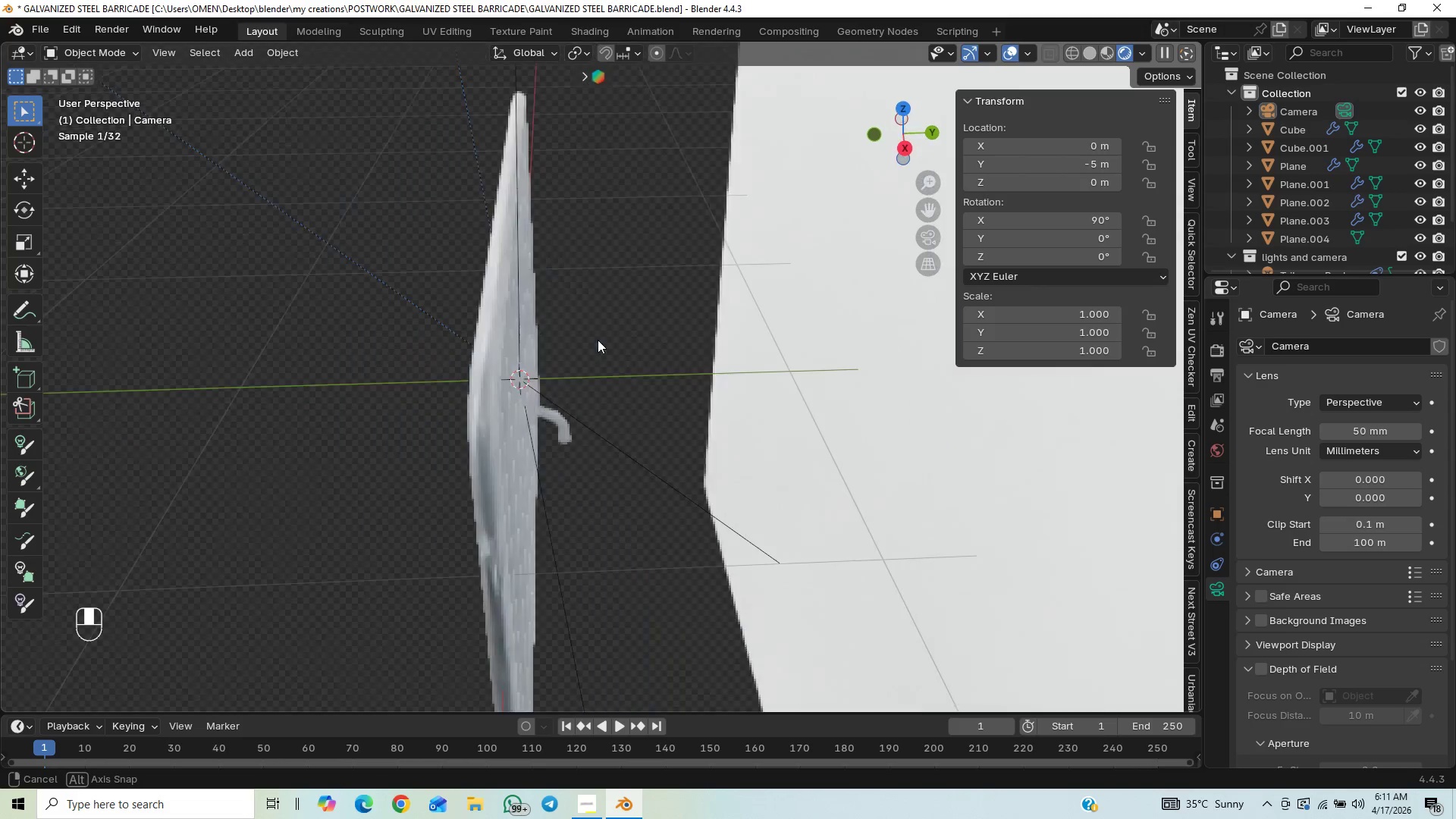 
scroll: coordinate [614, 331], scroll_direction: down, amount: 8.0
 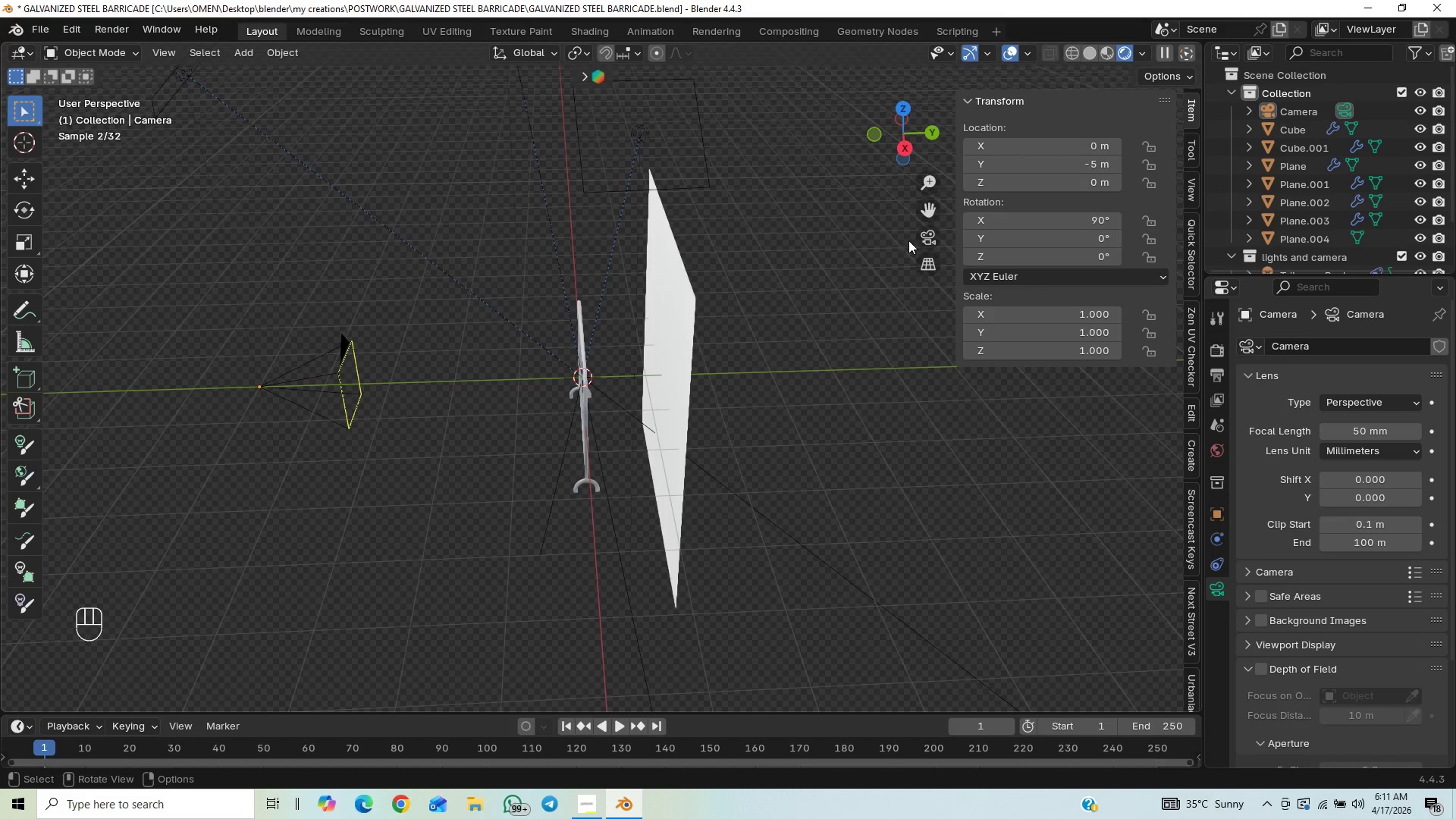 
left_click([922, 236])
 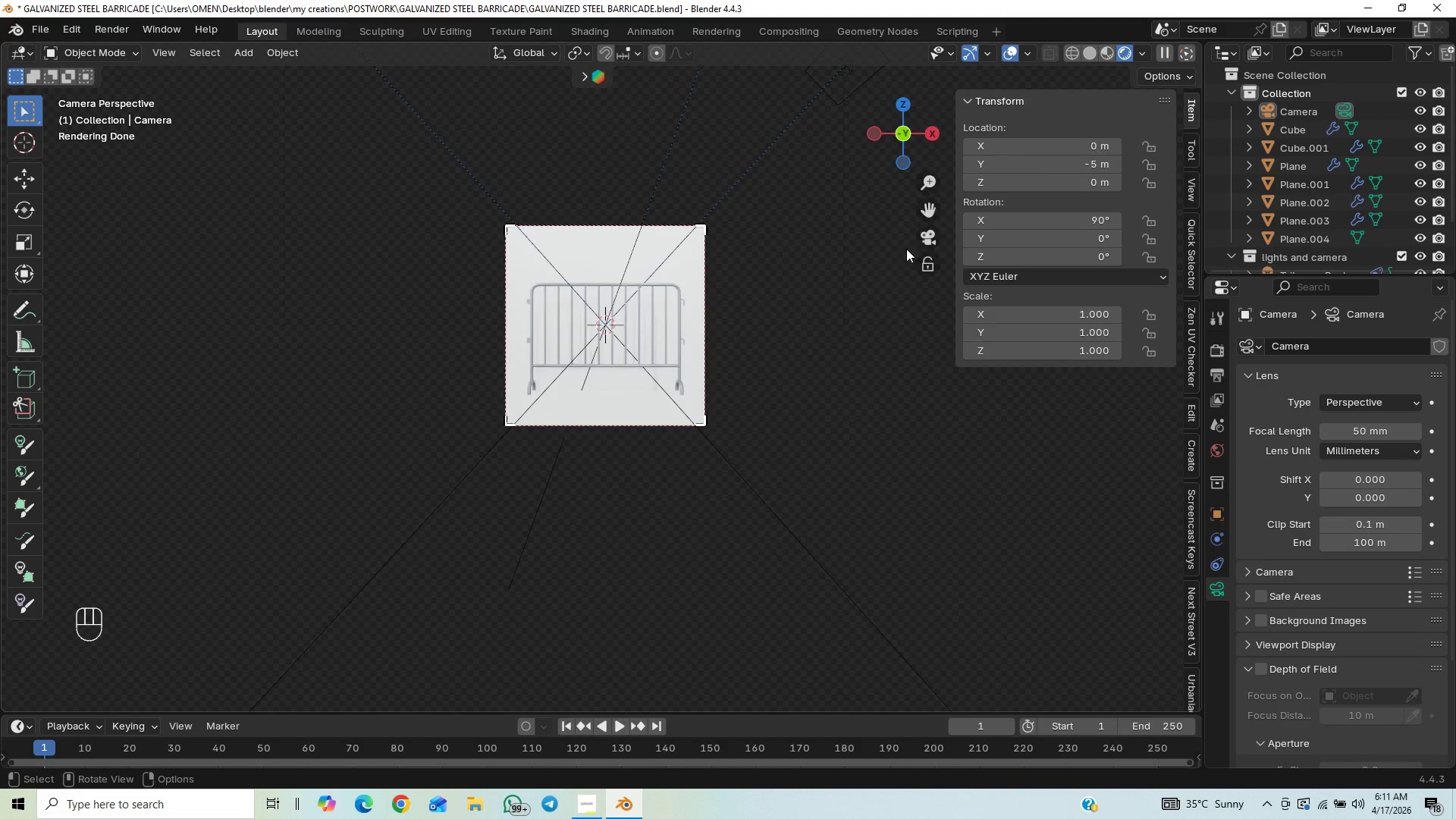 
left_click_drag(start_coordinate=[890, 255], to_coordinate=[909, 263])
 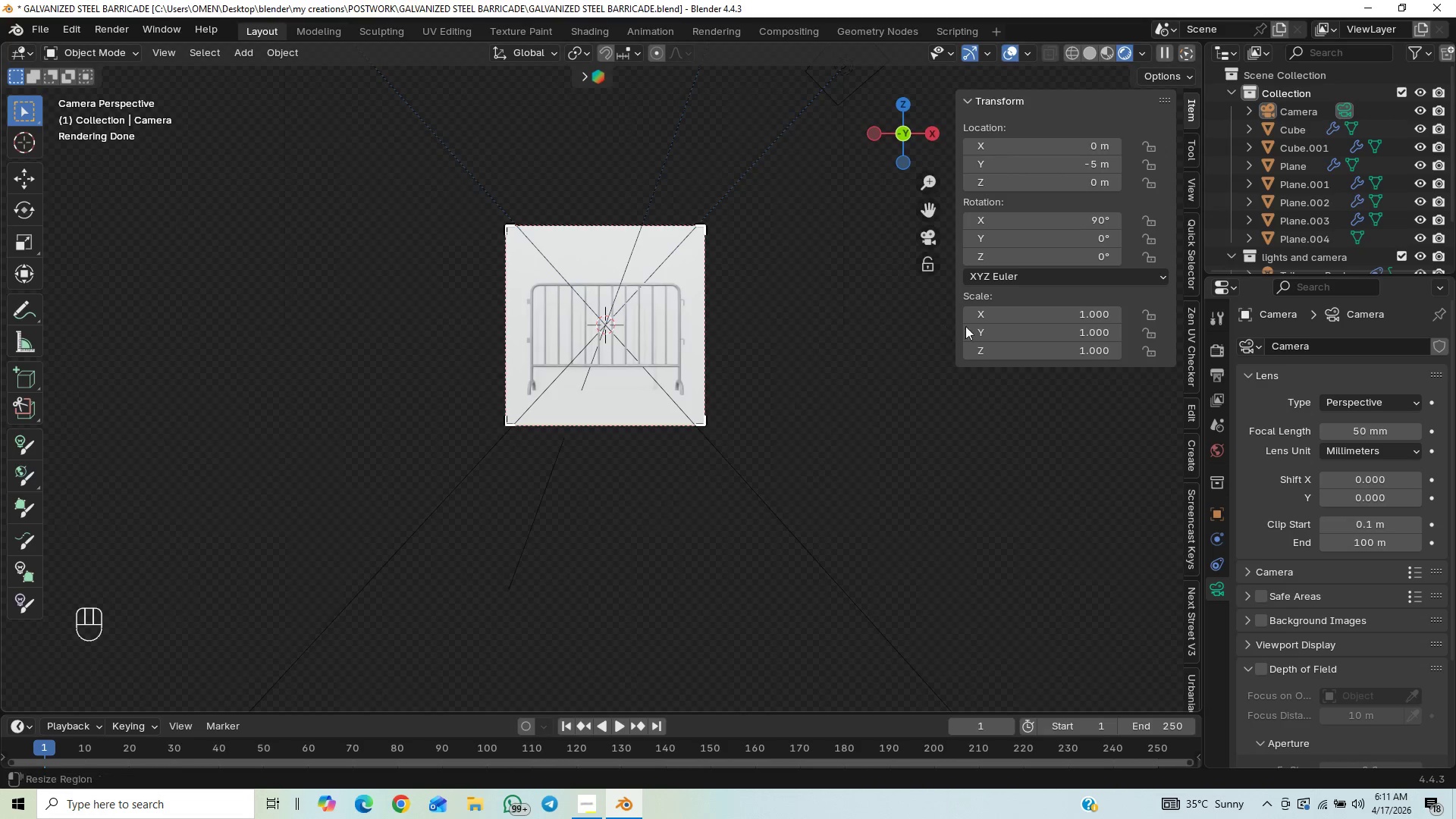 
left_click([1186, 184])
 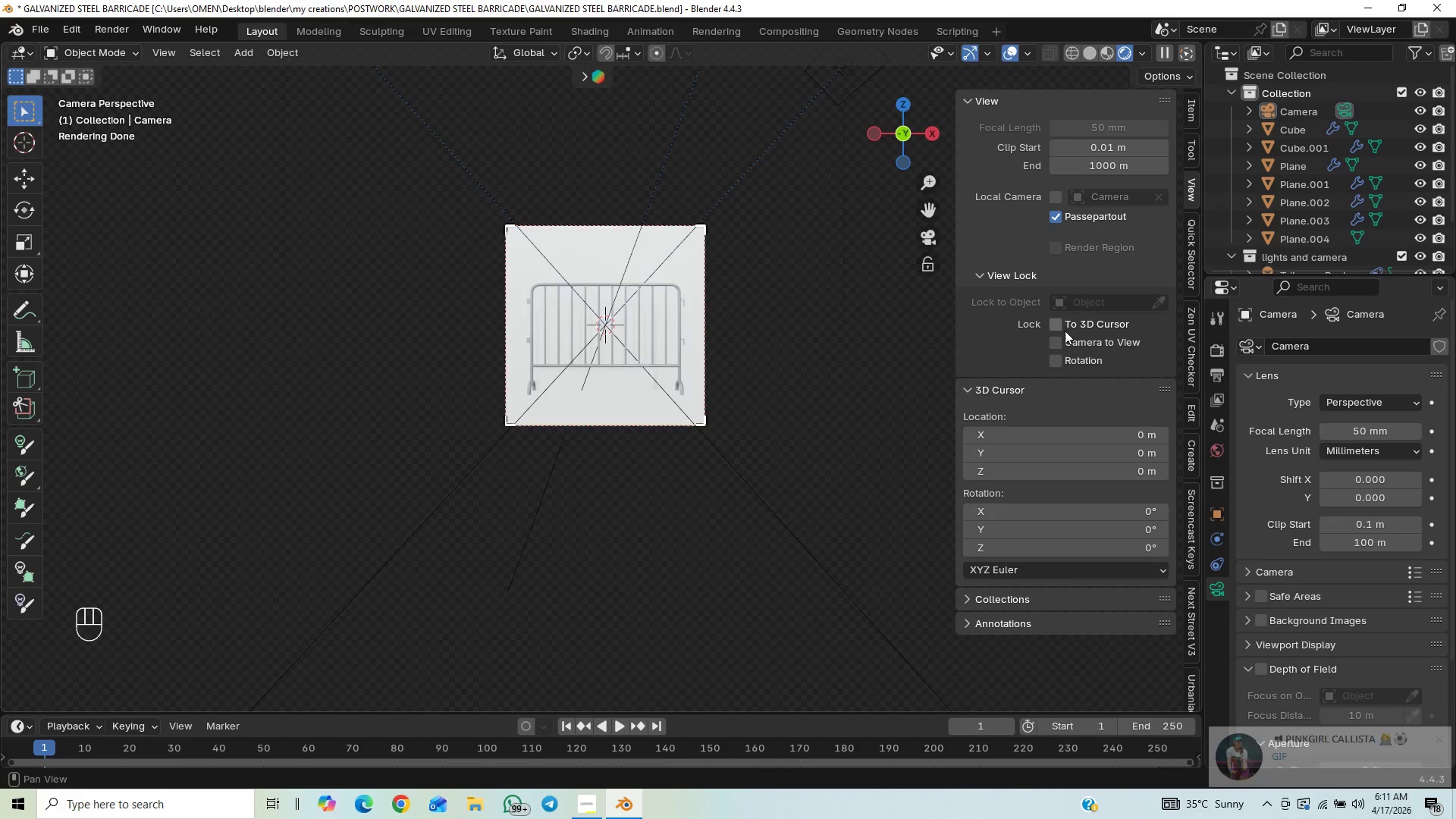 
left_click([1057, 342])
 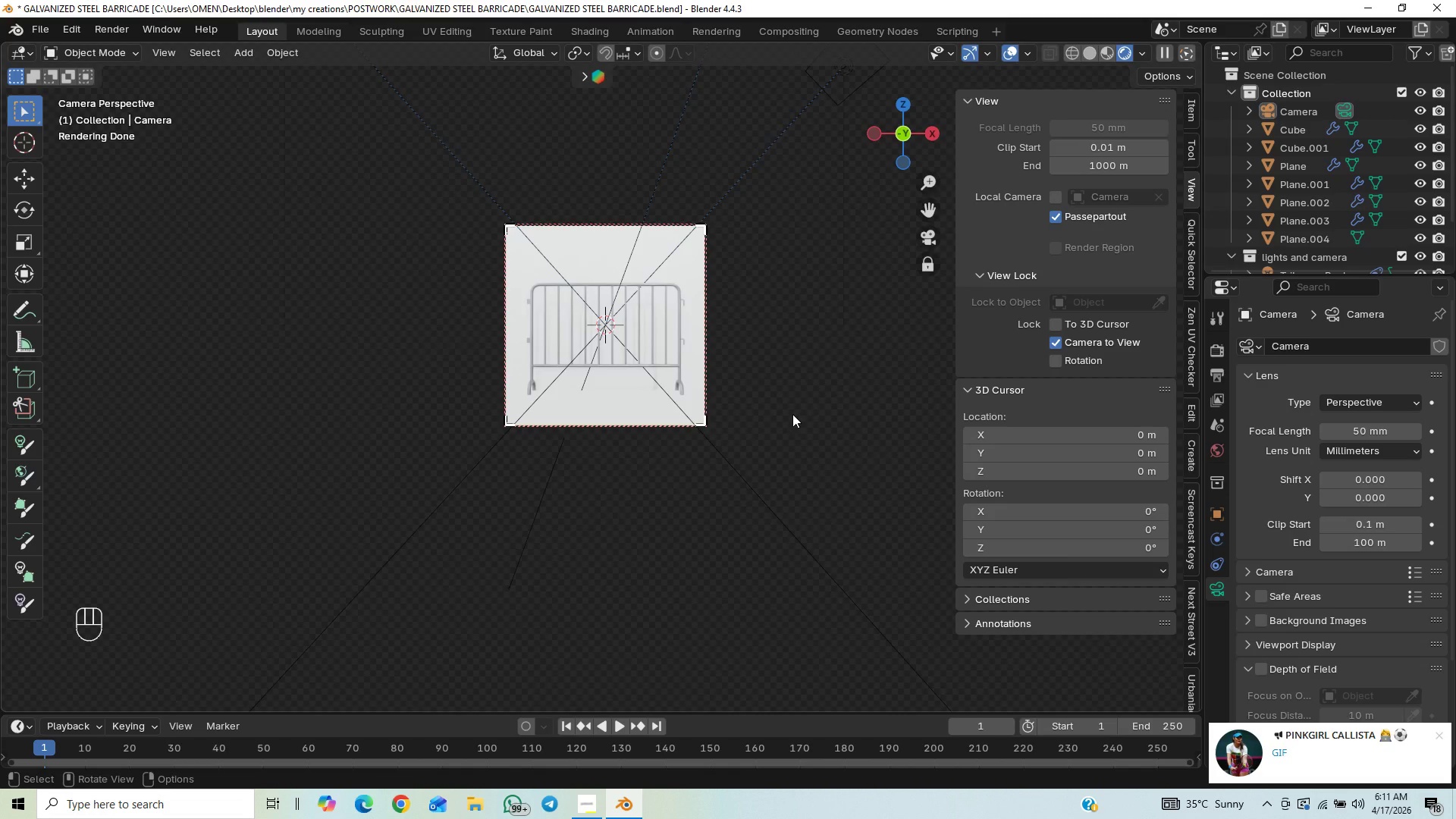 
key(N)
 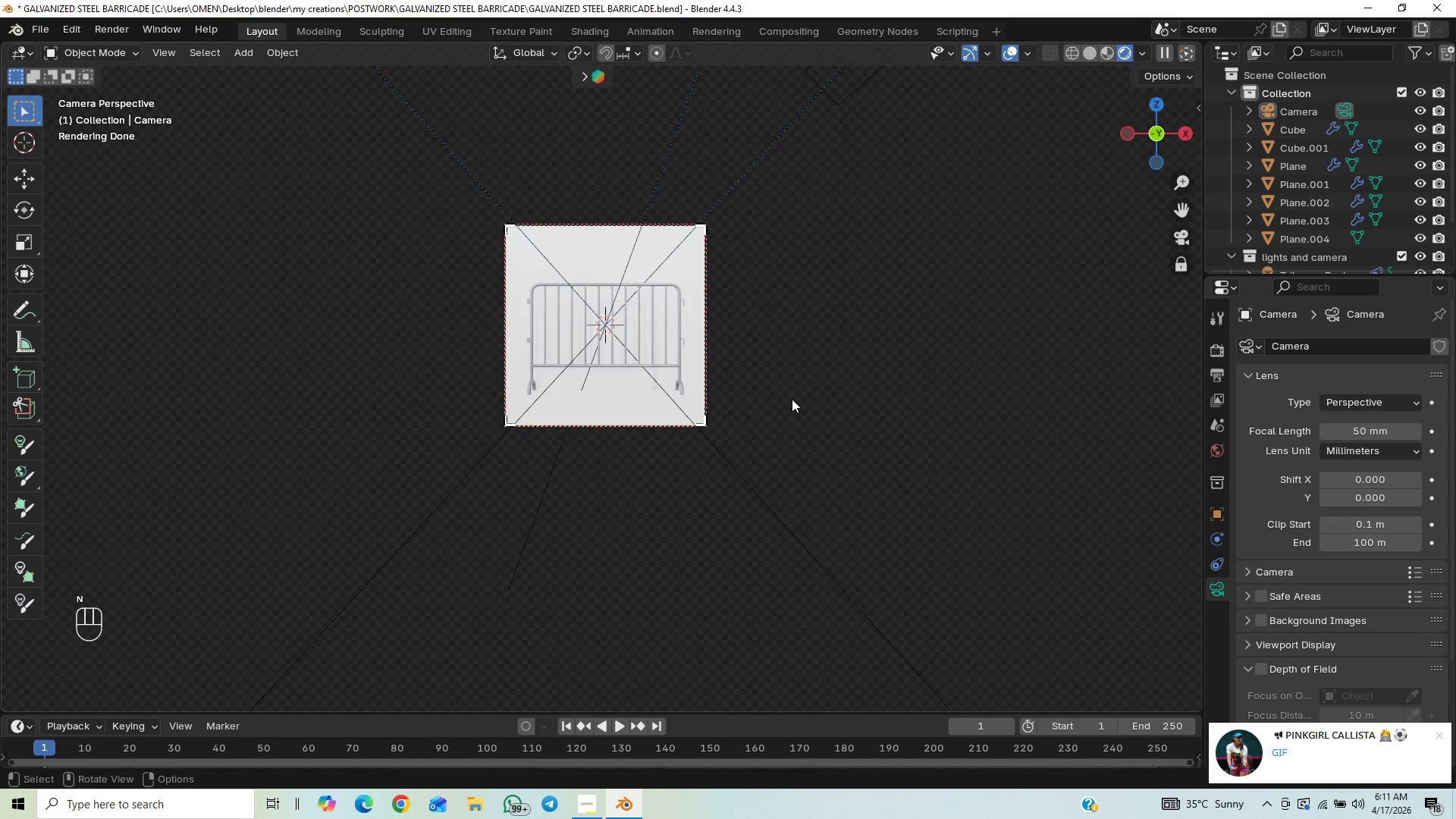 
scroll: coordinate [793, 380], scroll_direction: down, amount: 6.0
 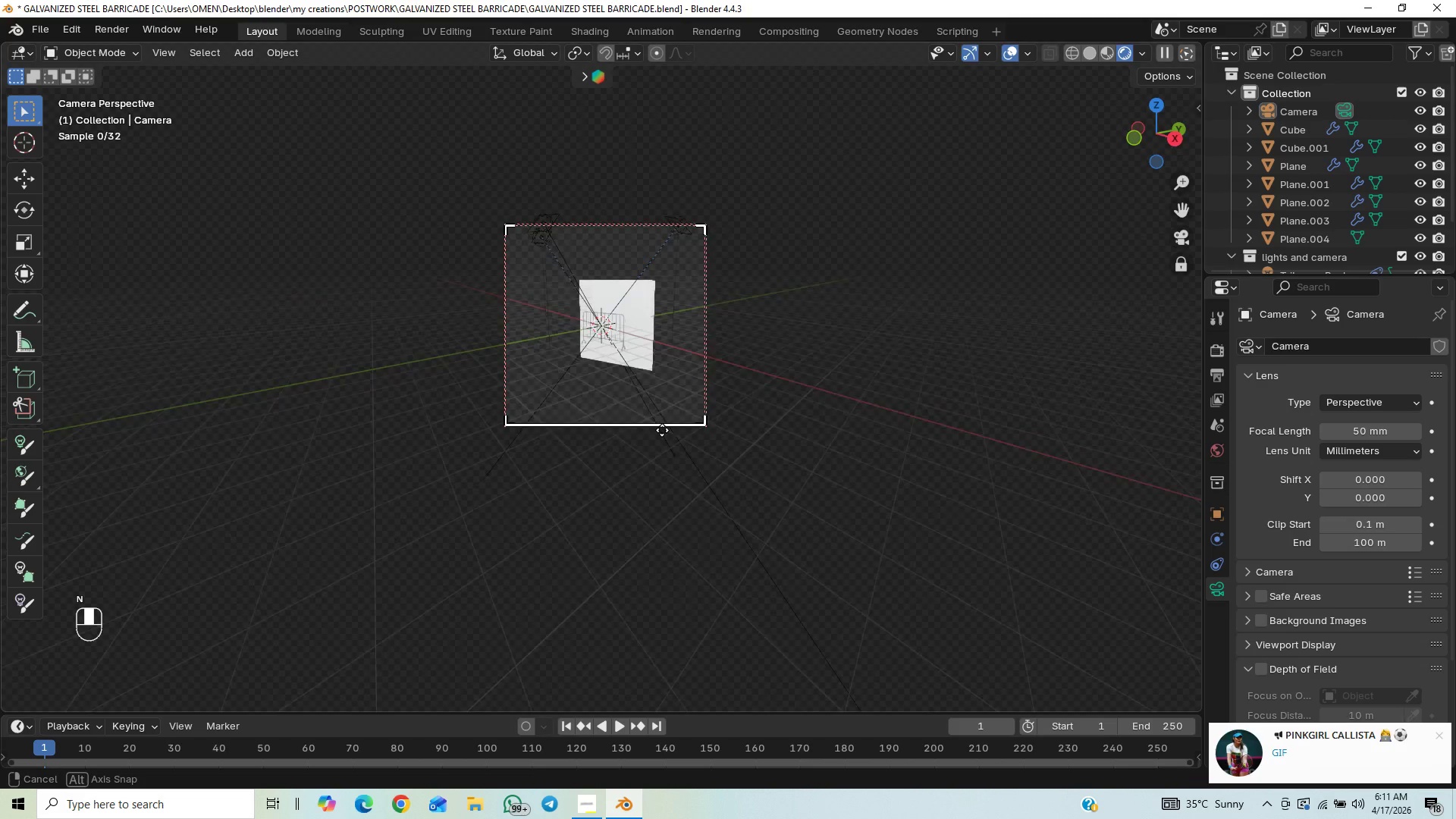 
scroll: coordinate [681, 431], scroll_direction: up, amount: 8.0
 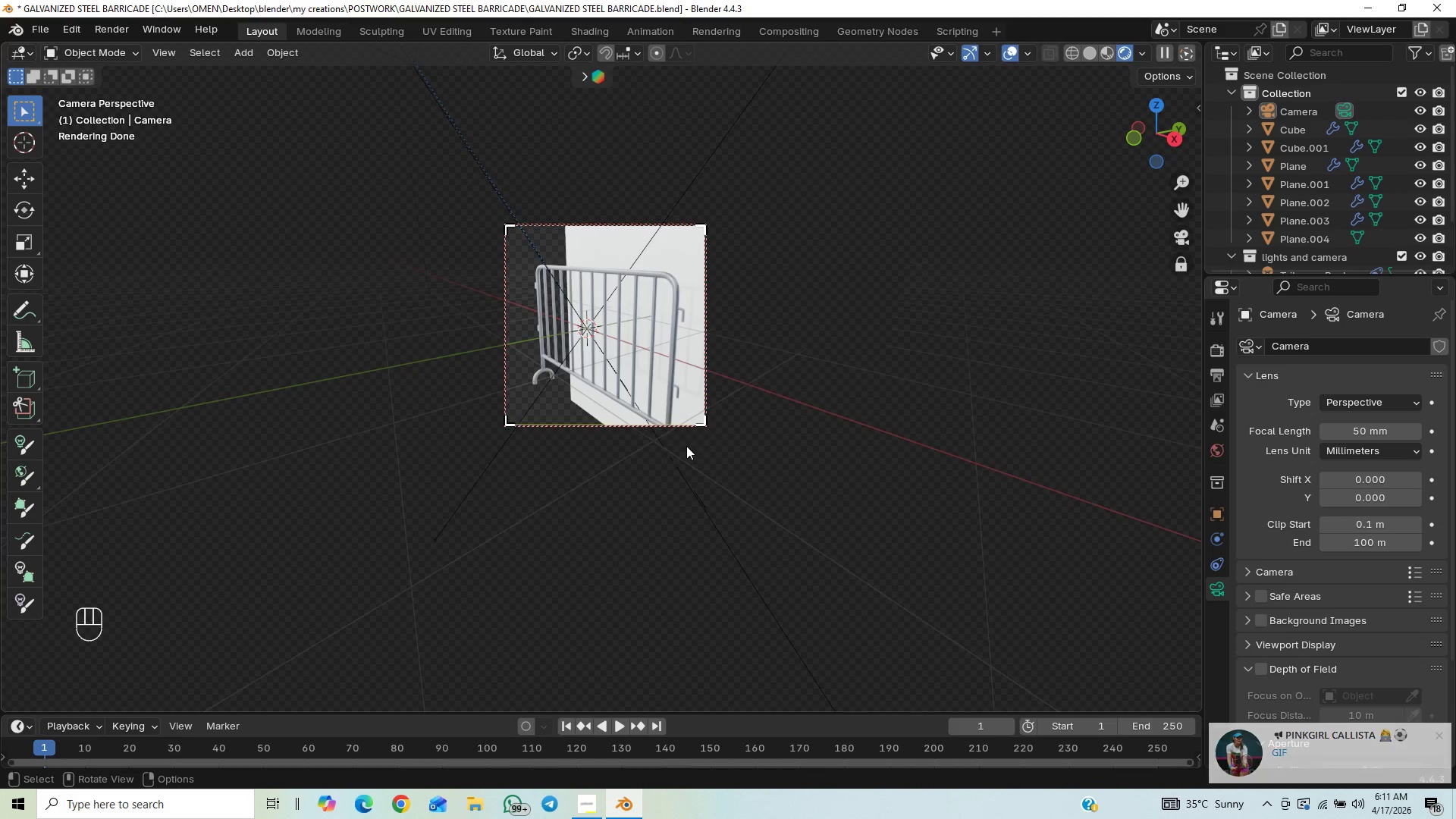 
scroll: coordinate [686, 447], scroll_direction: down, amount: 1.0
 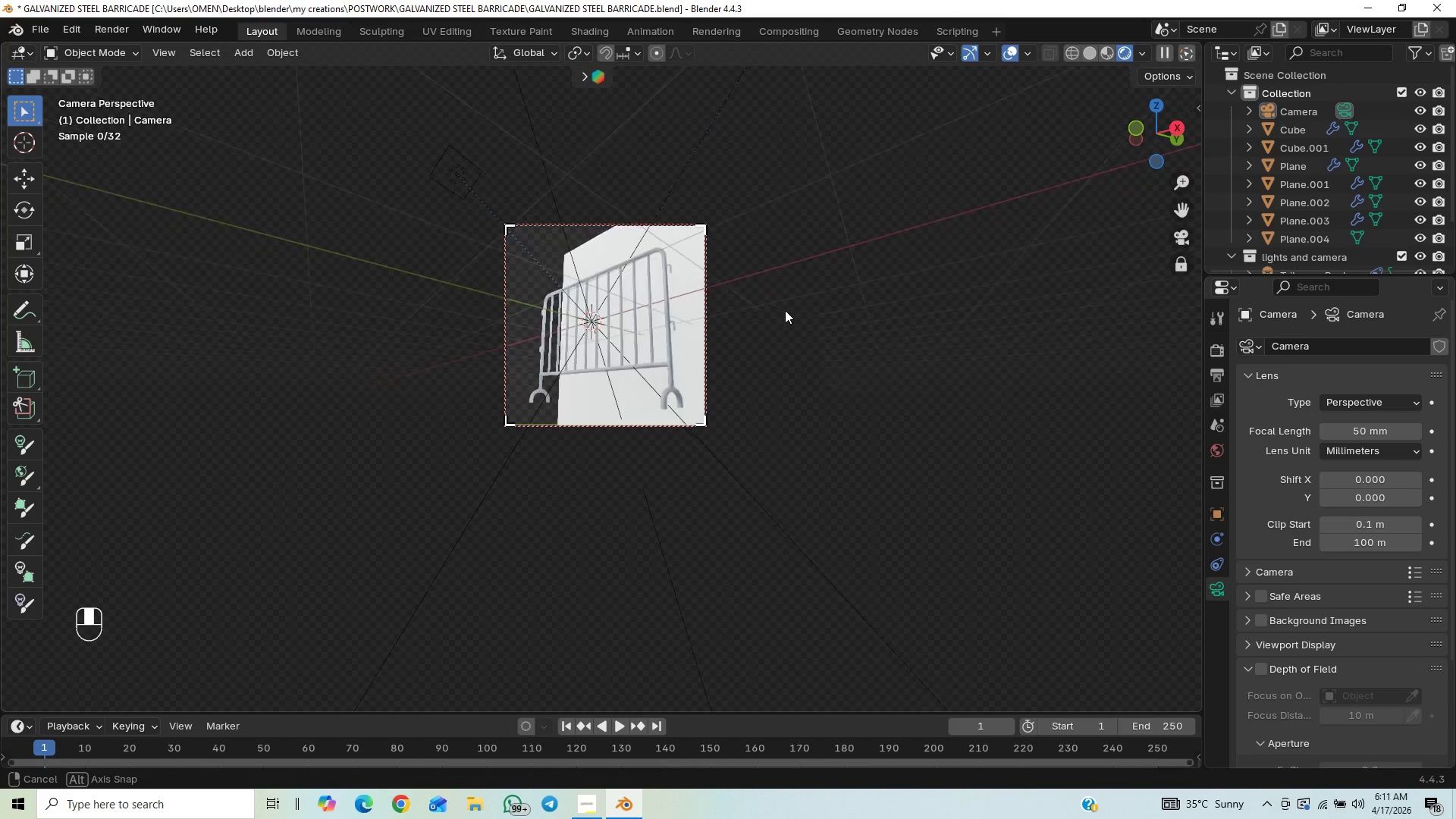 
wait(8.94)
 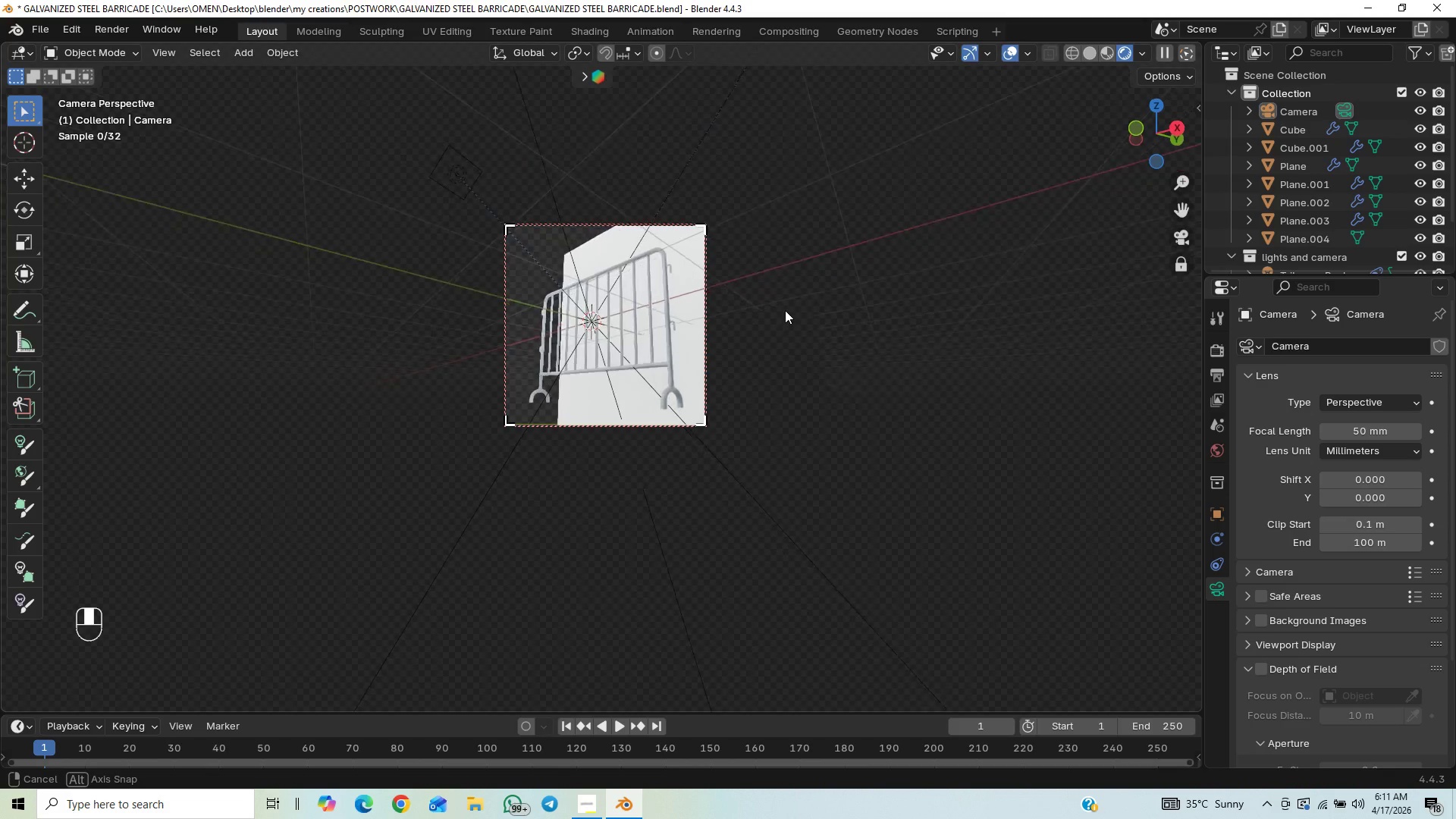 
left_click_drag(start_coordinate=[602, 809], to_coordinate=[609, 800])
 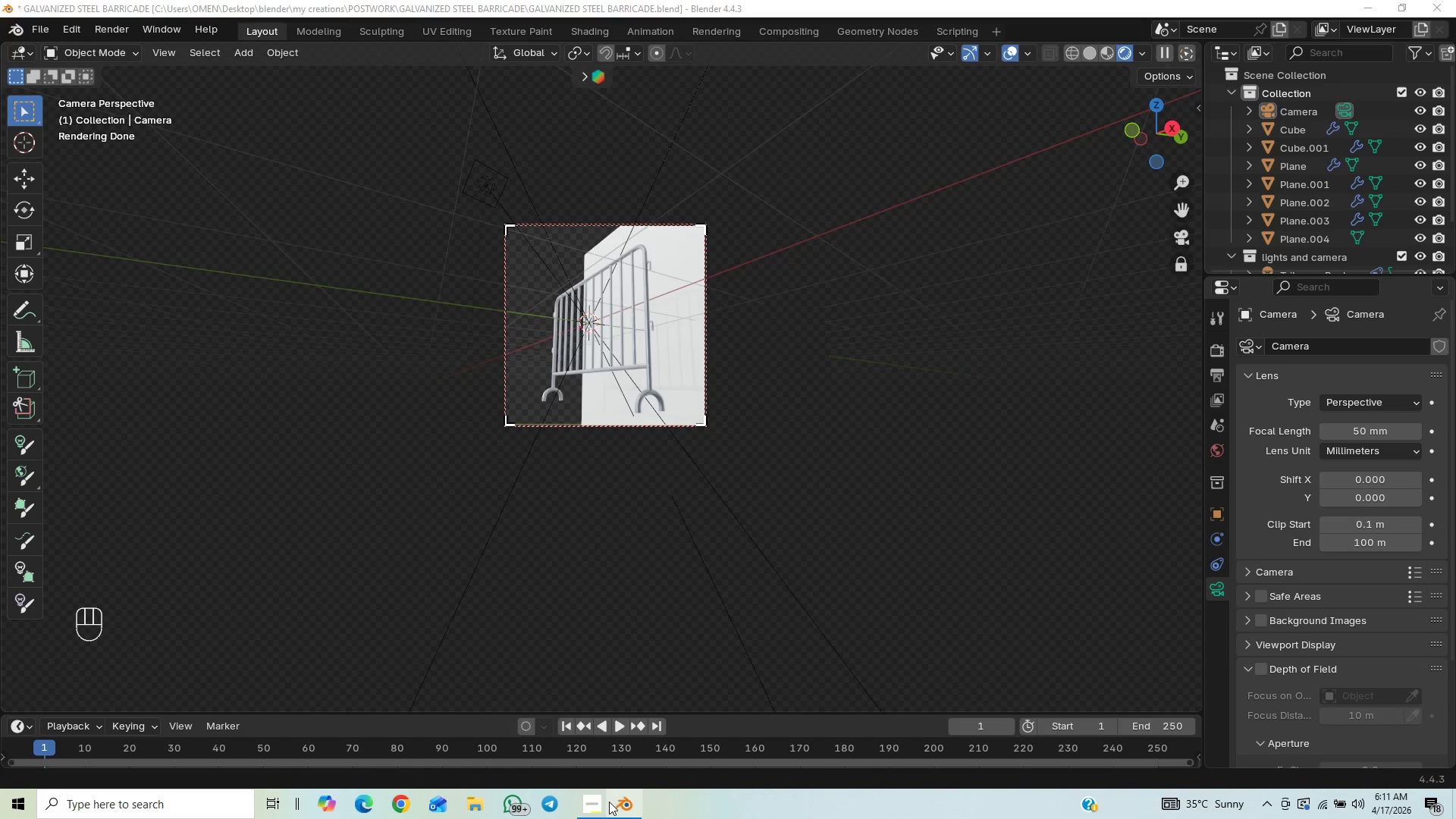 
mouse_move([585, 809])
 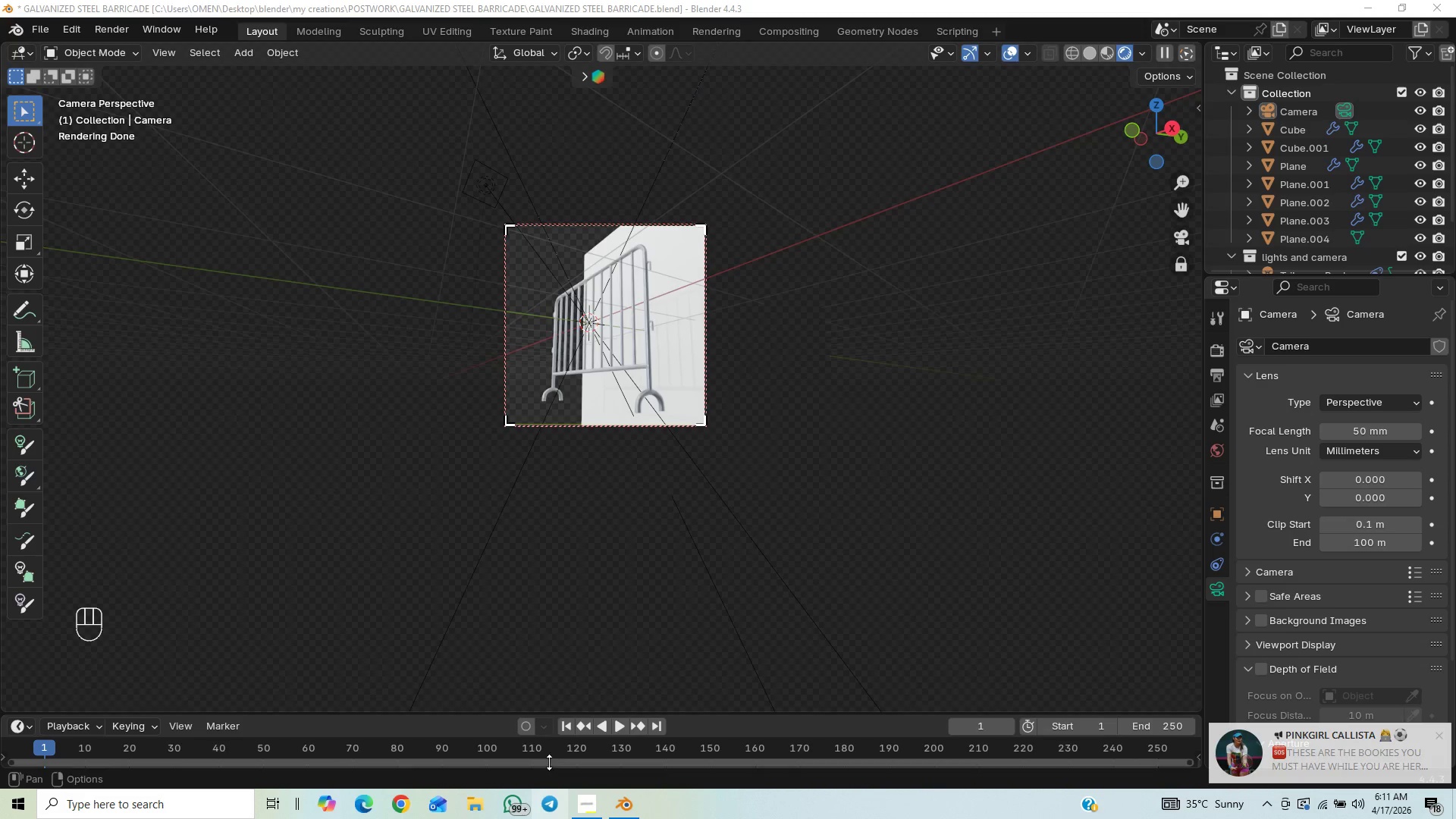 
wait(5.23)
 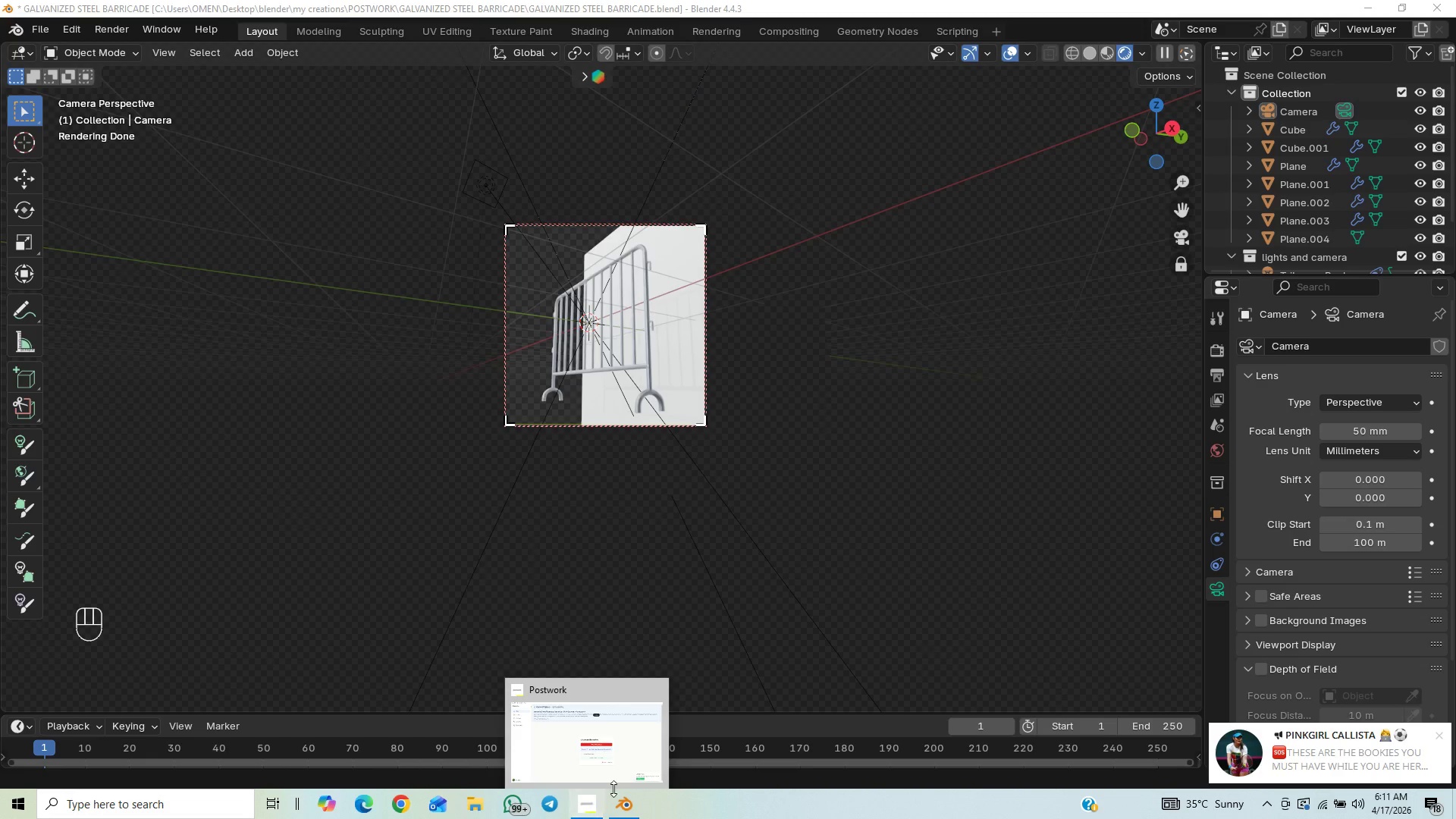 
left_click_drag(start_coordinate=[611, 525], to_coordinate=[603, 532])
 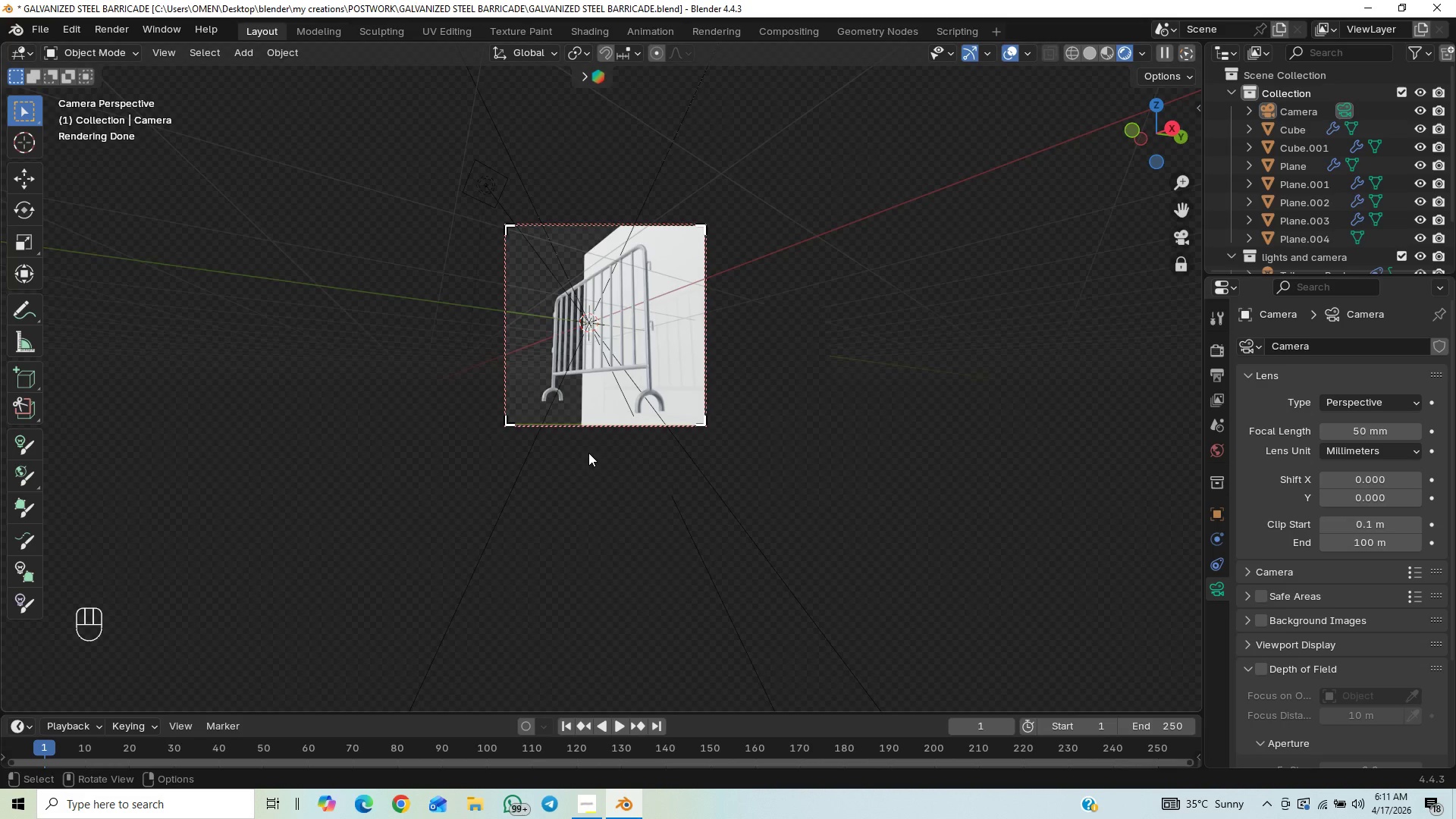 
scroll: coordinate [613, 491], scroll_direction: up, amount: 2.0
 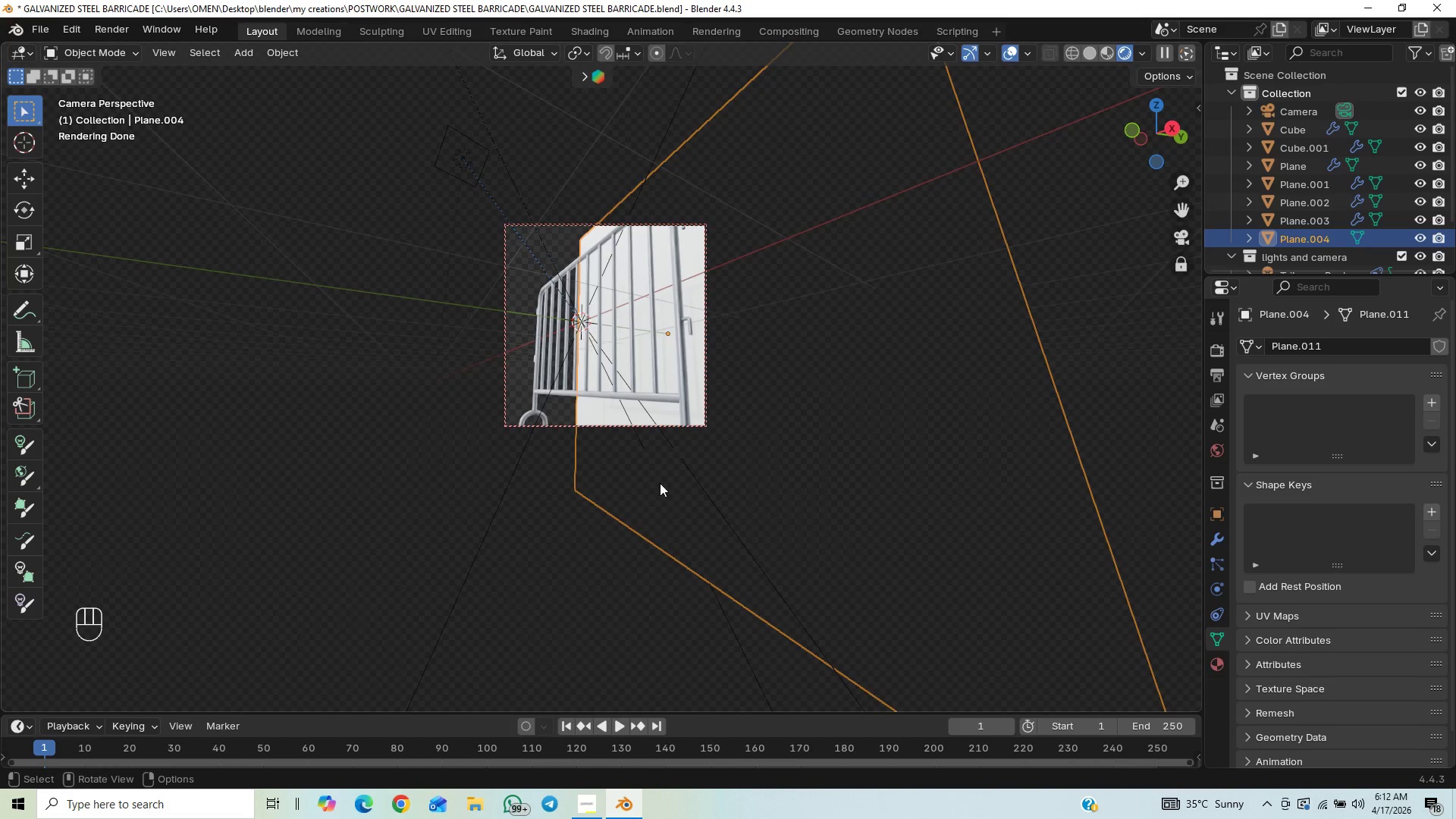 
scroll: coordinate [742, 403], scroll_direction: down, amount: 5.0
 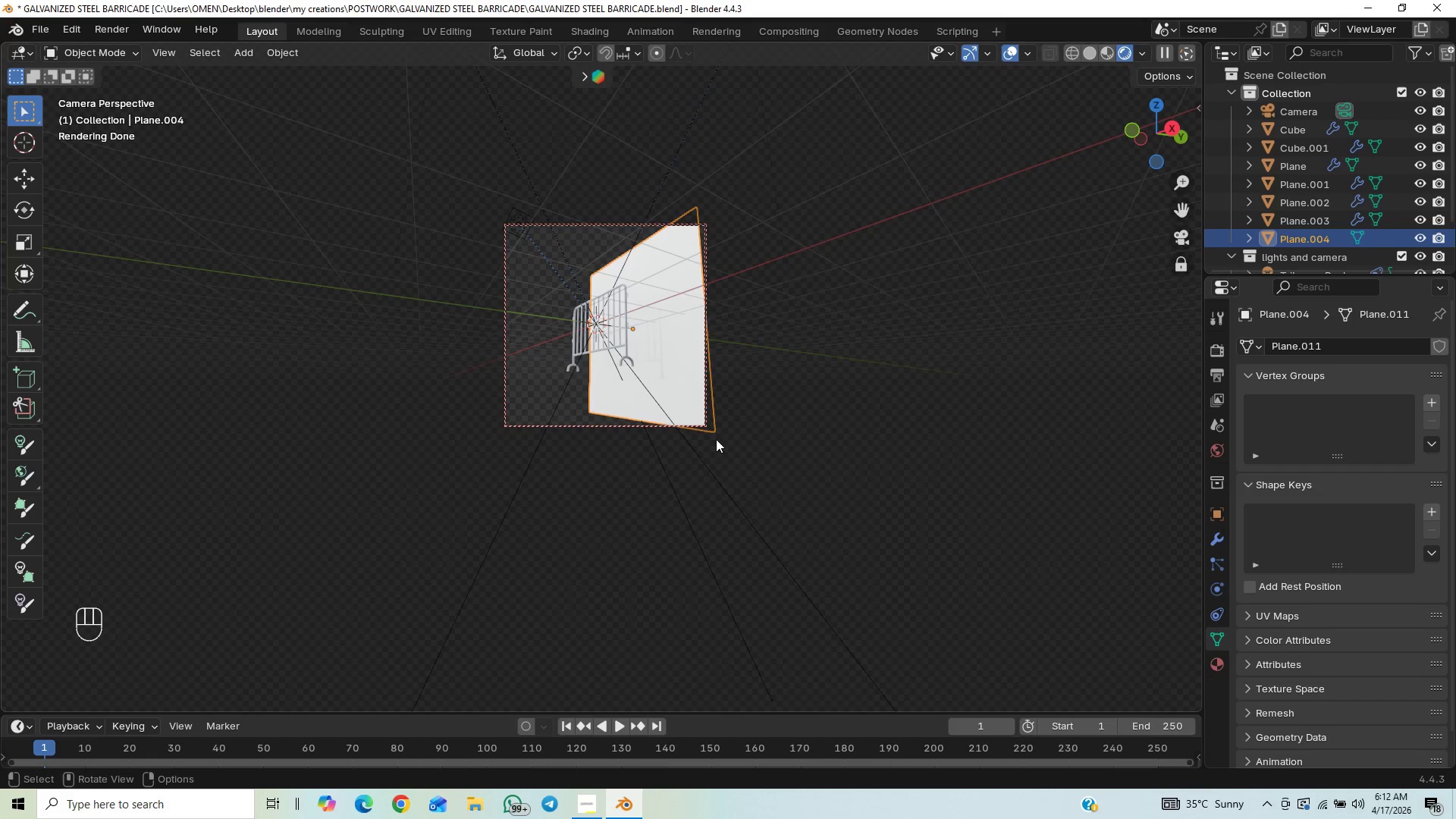 
key(Control+ControlLeft)
 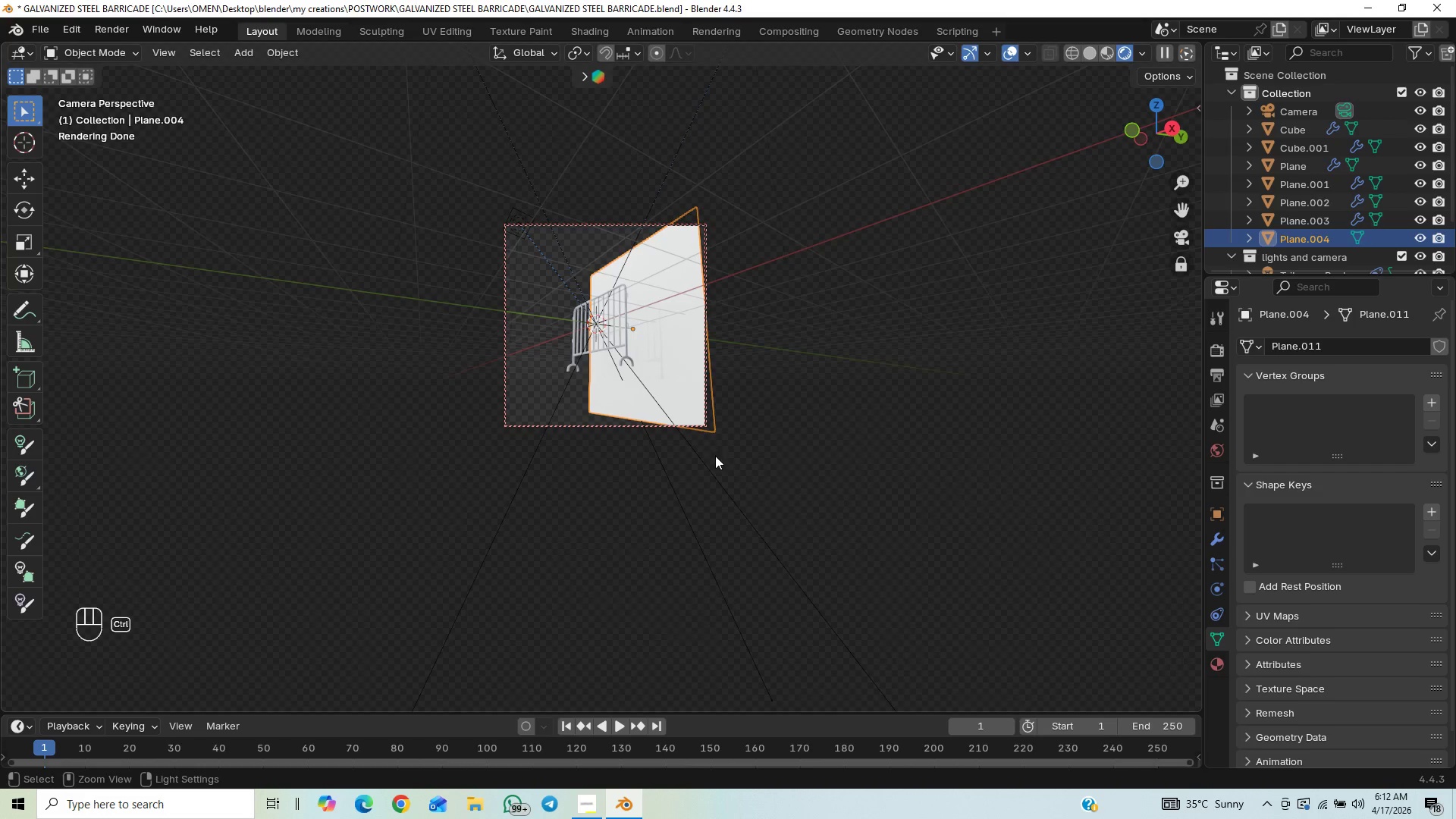 
key(Control+Shift+ShiftLeft)
 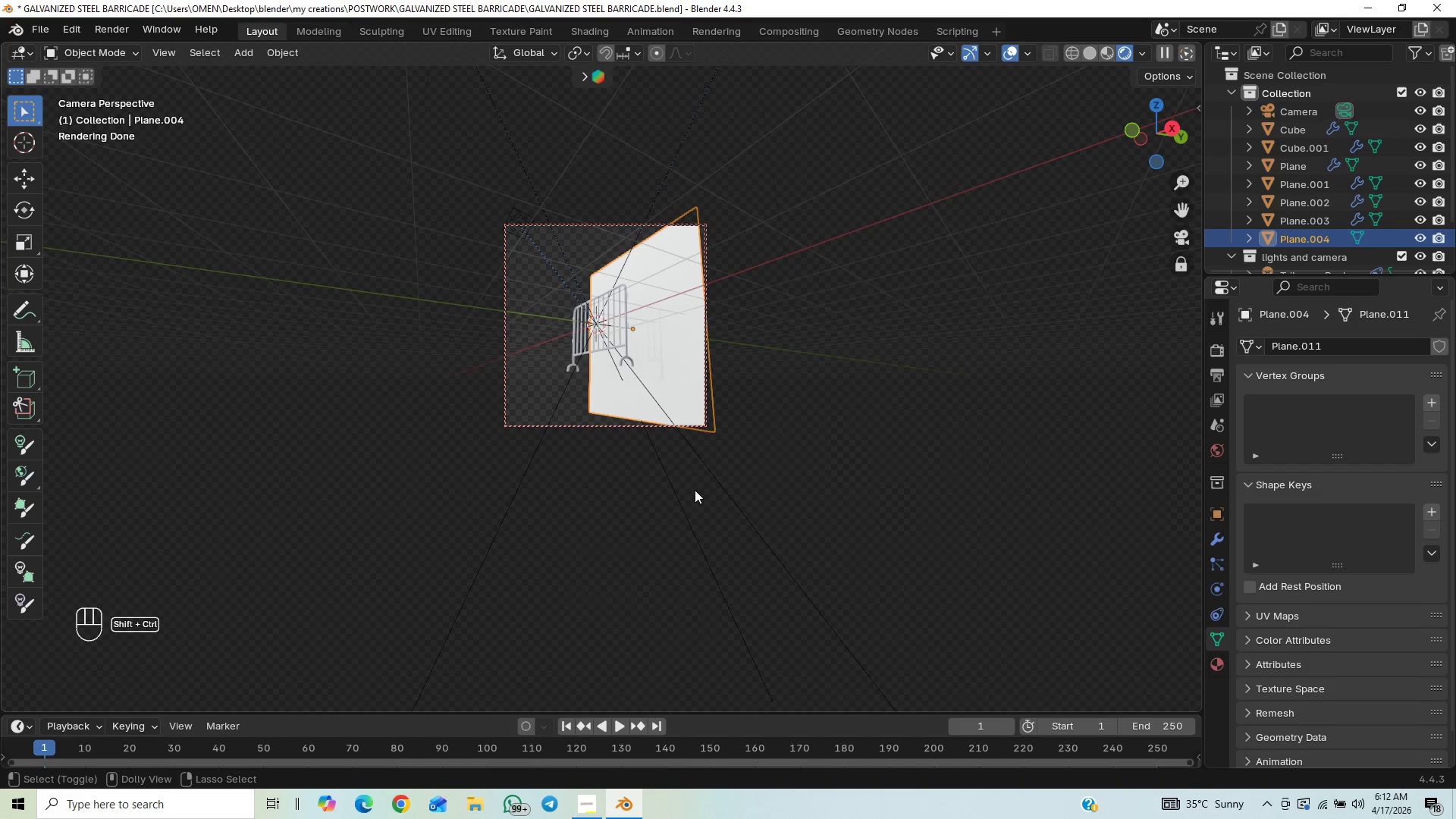 
key(Control+Shift+ShiftLeft)
 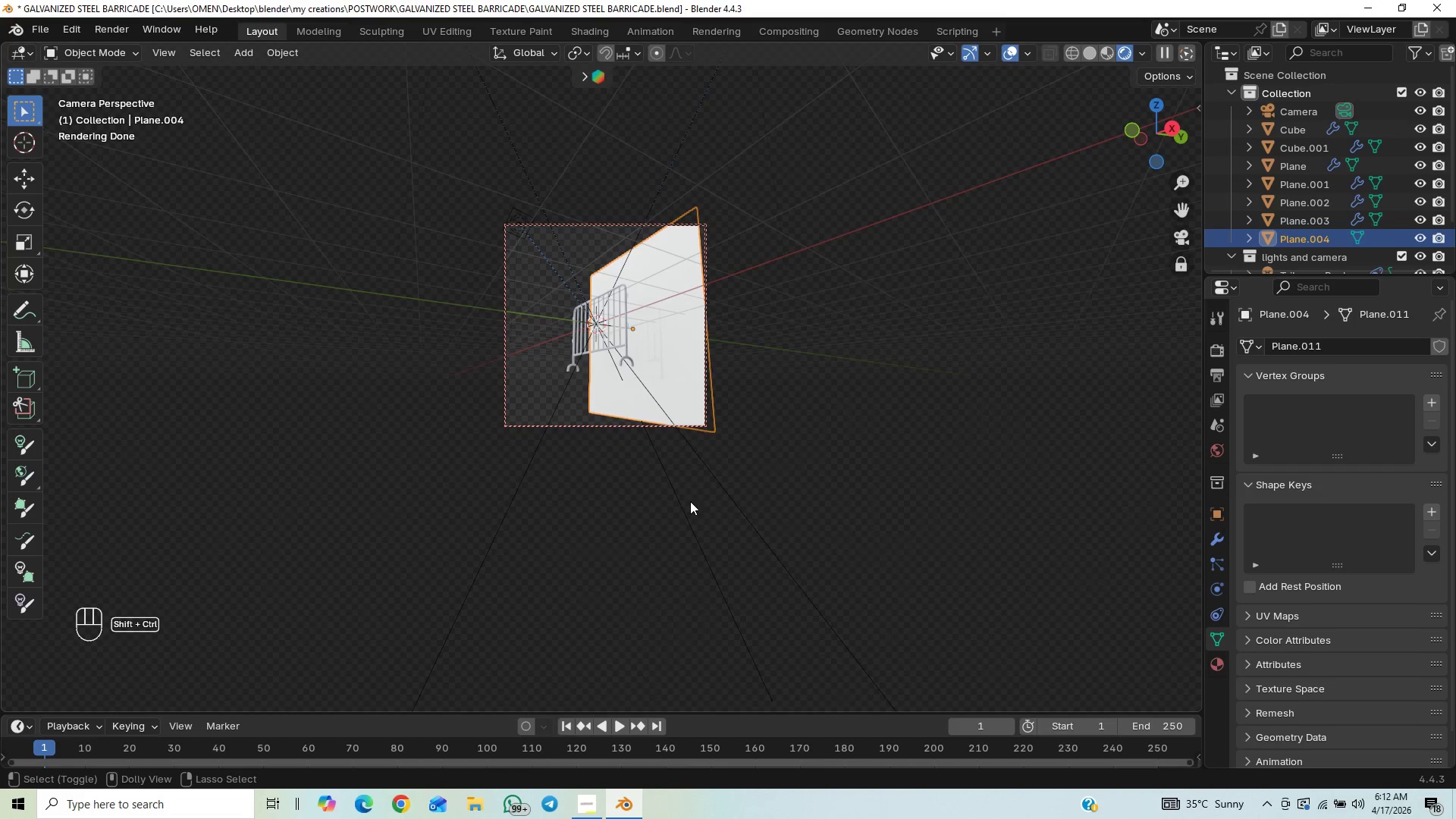 
key(Control+Shift+ShiftLeft)
 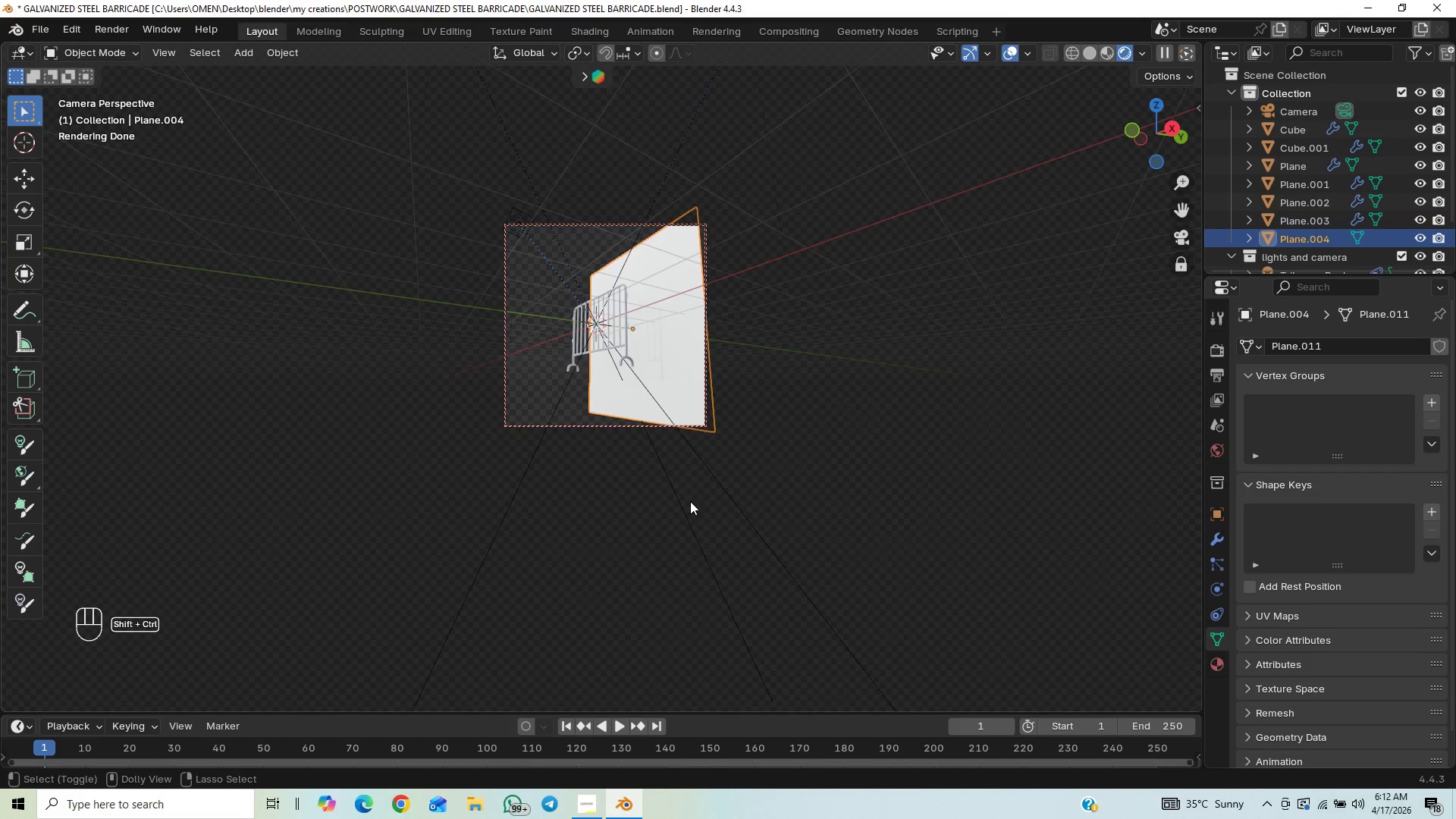 
key(Control+Shift+ShiftLeft)
 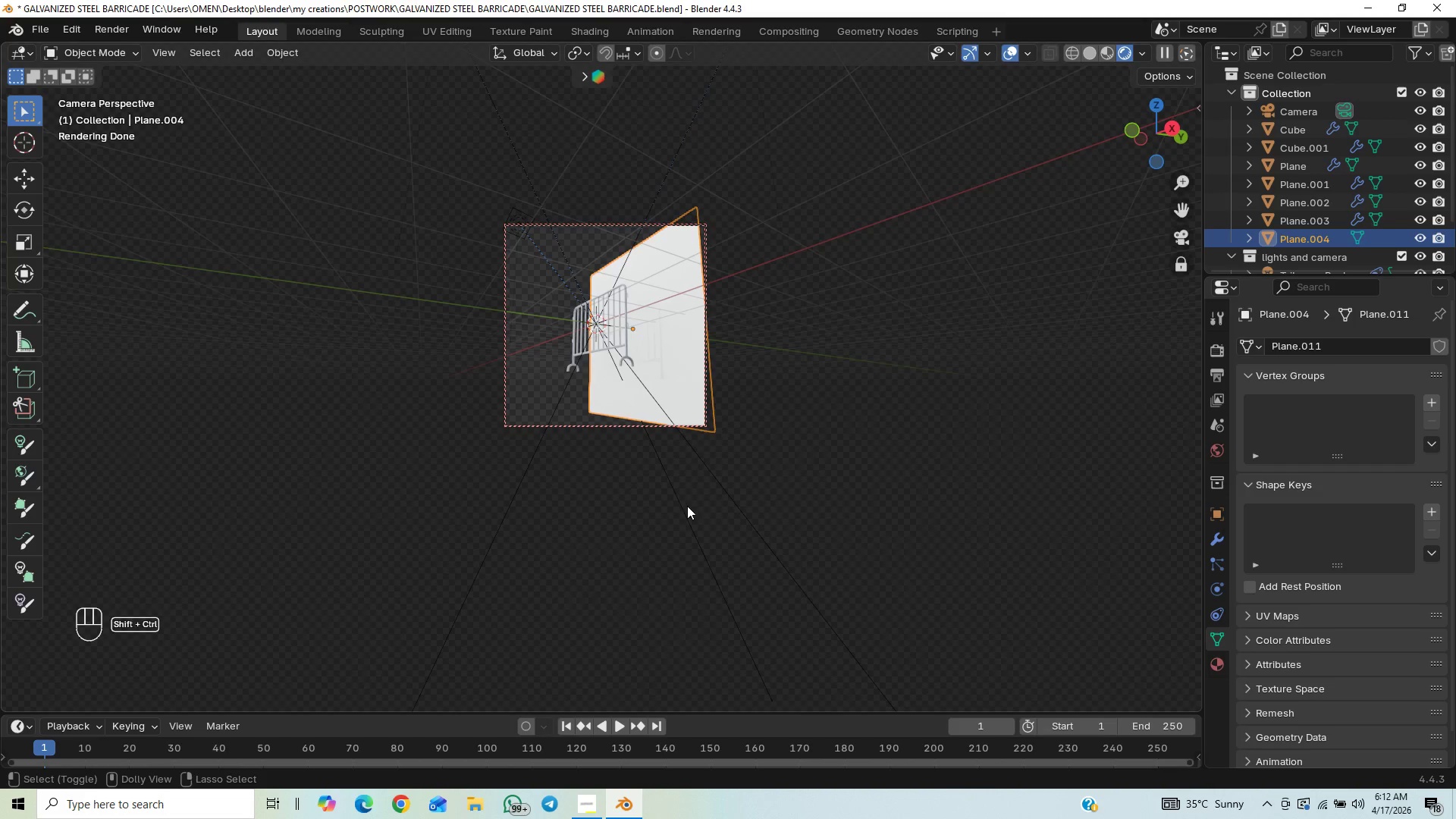 
key(Control+Shift+ShiftLeft)
 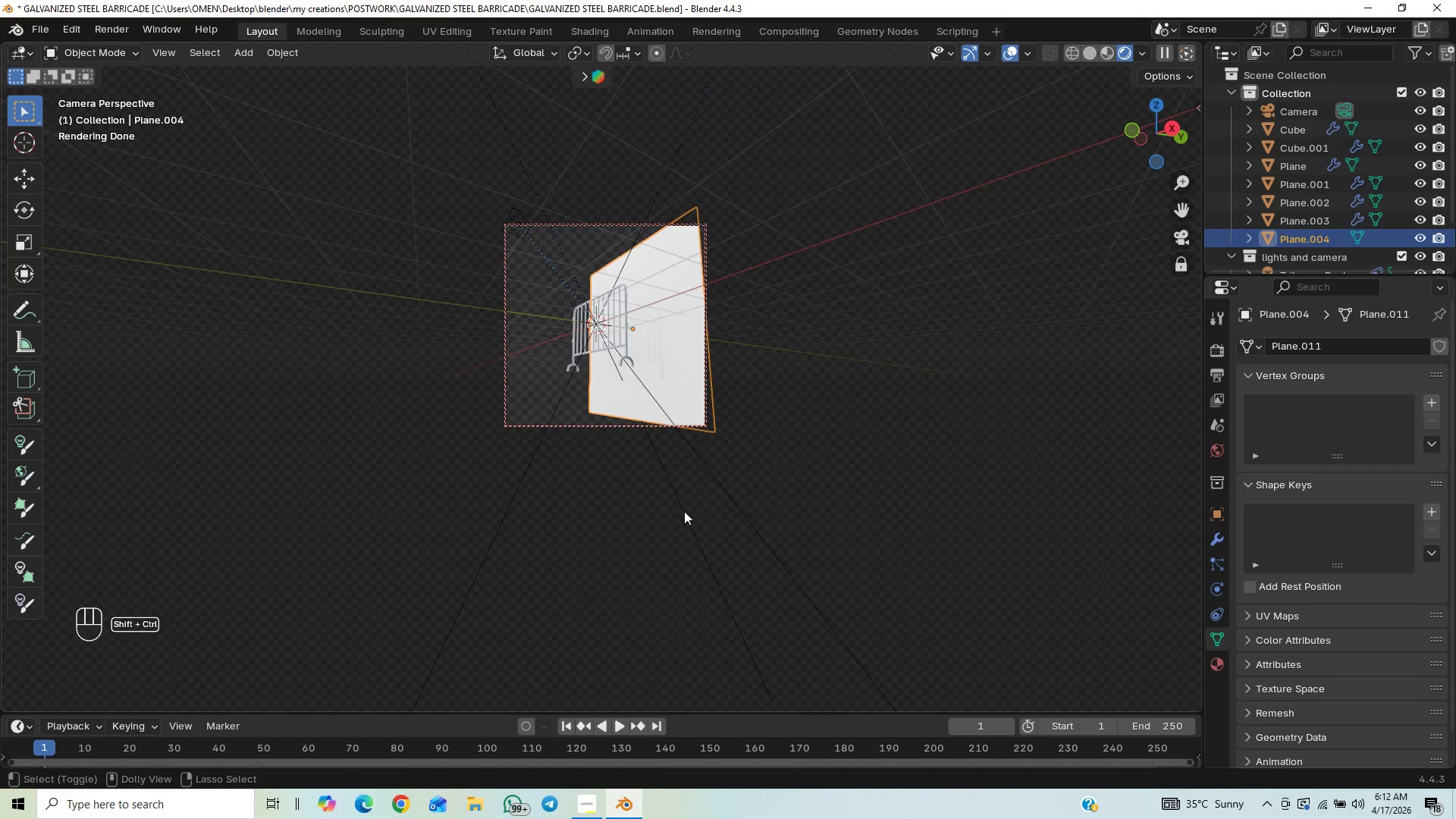 
key(Control+Shift+ShiftLeft)
 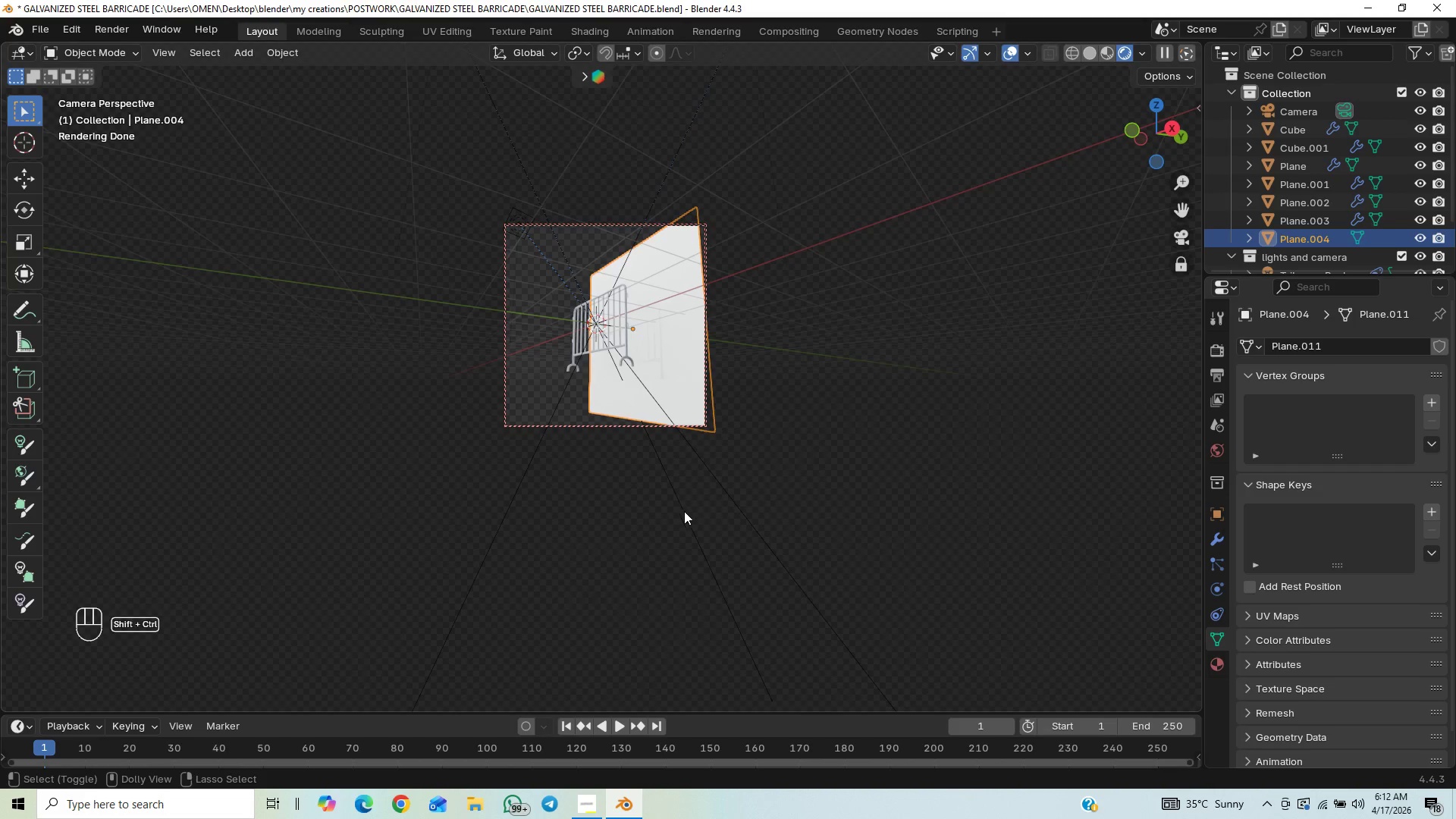 
key(Control+Shift+ShiftLeft)
 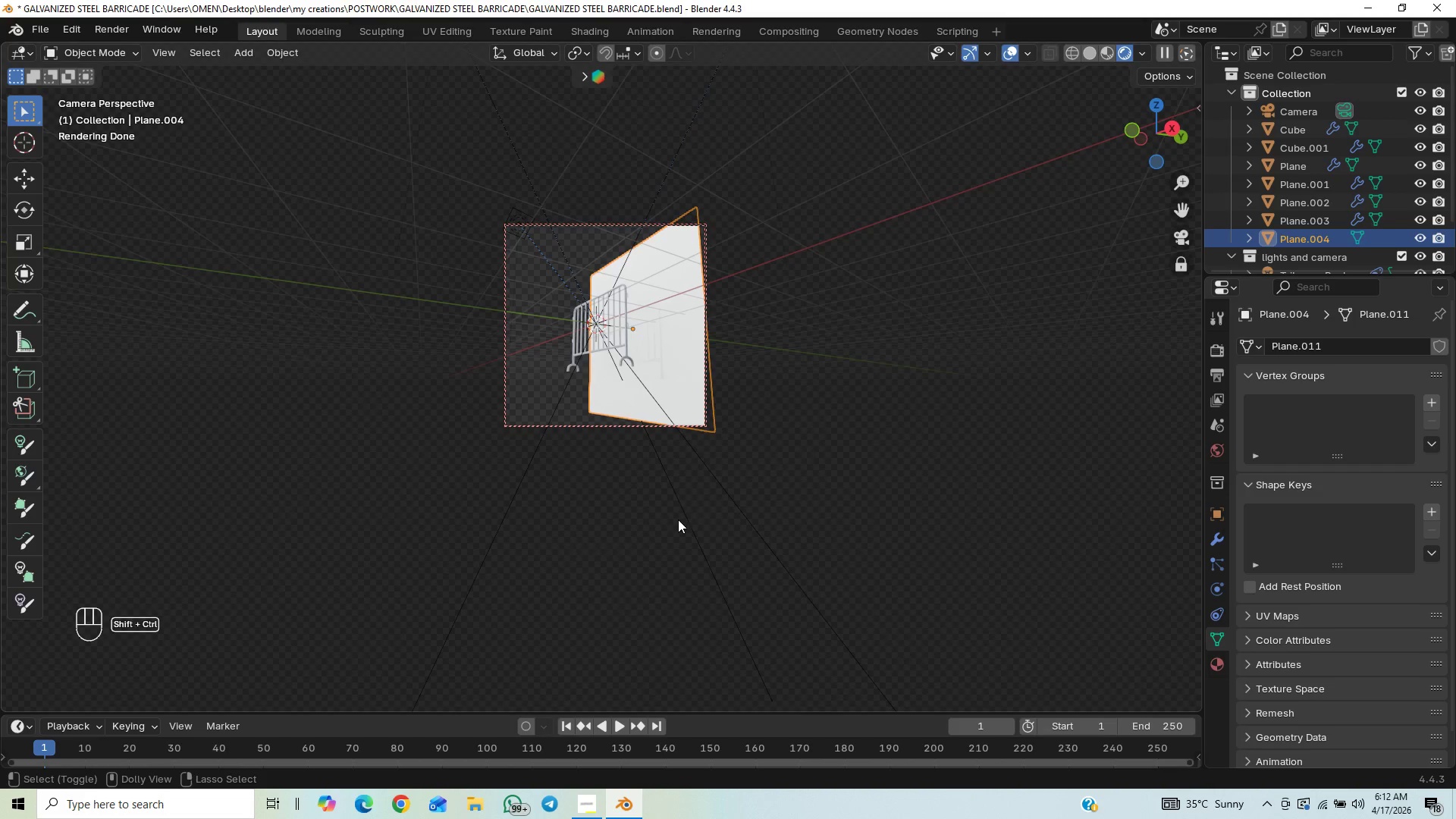 
key(Control+Shift+ShiftLeft)
 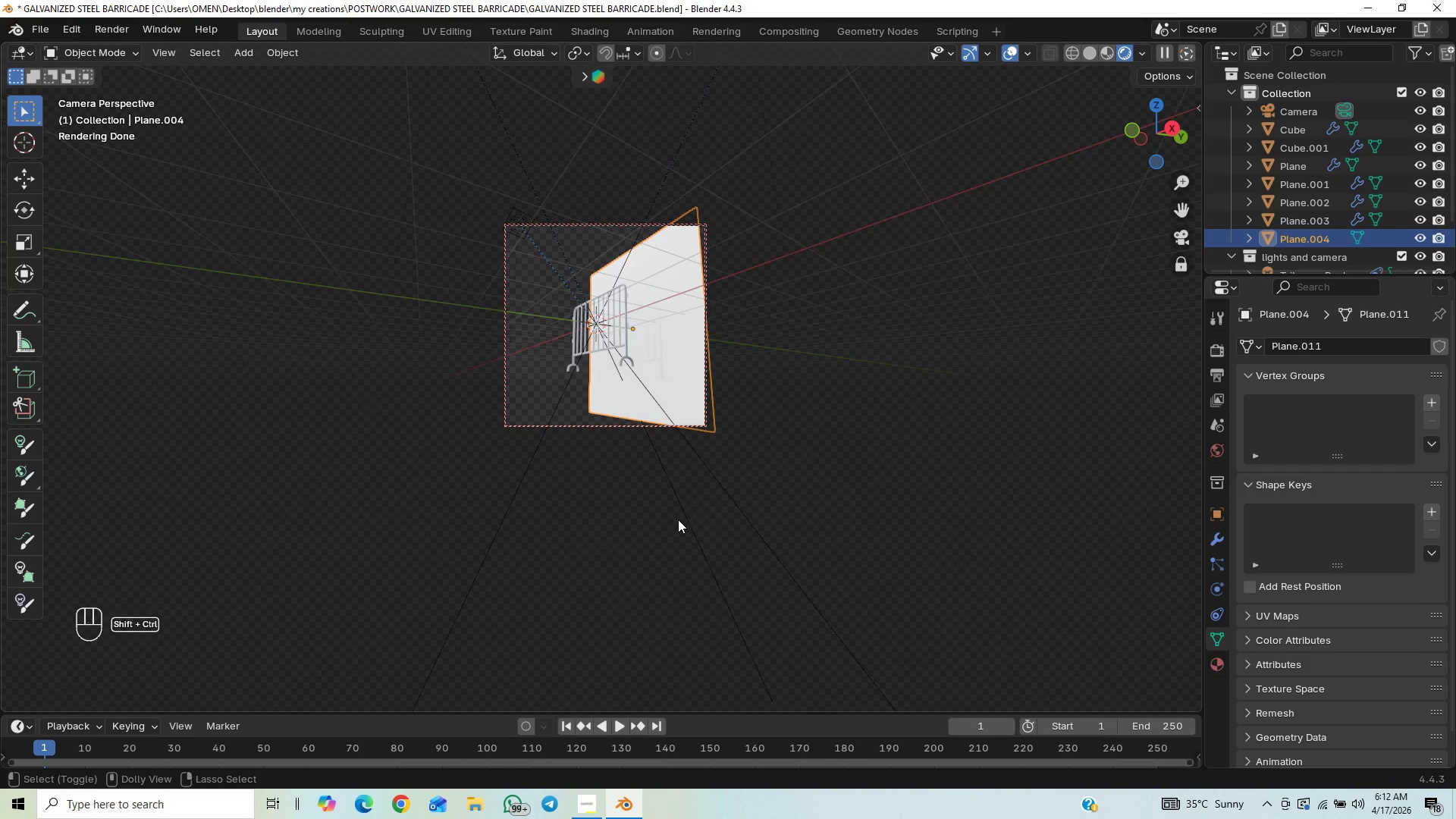 
key(Control+Shift+ShiftLeft)
 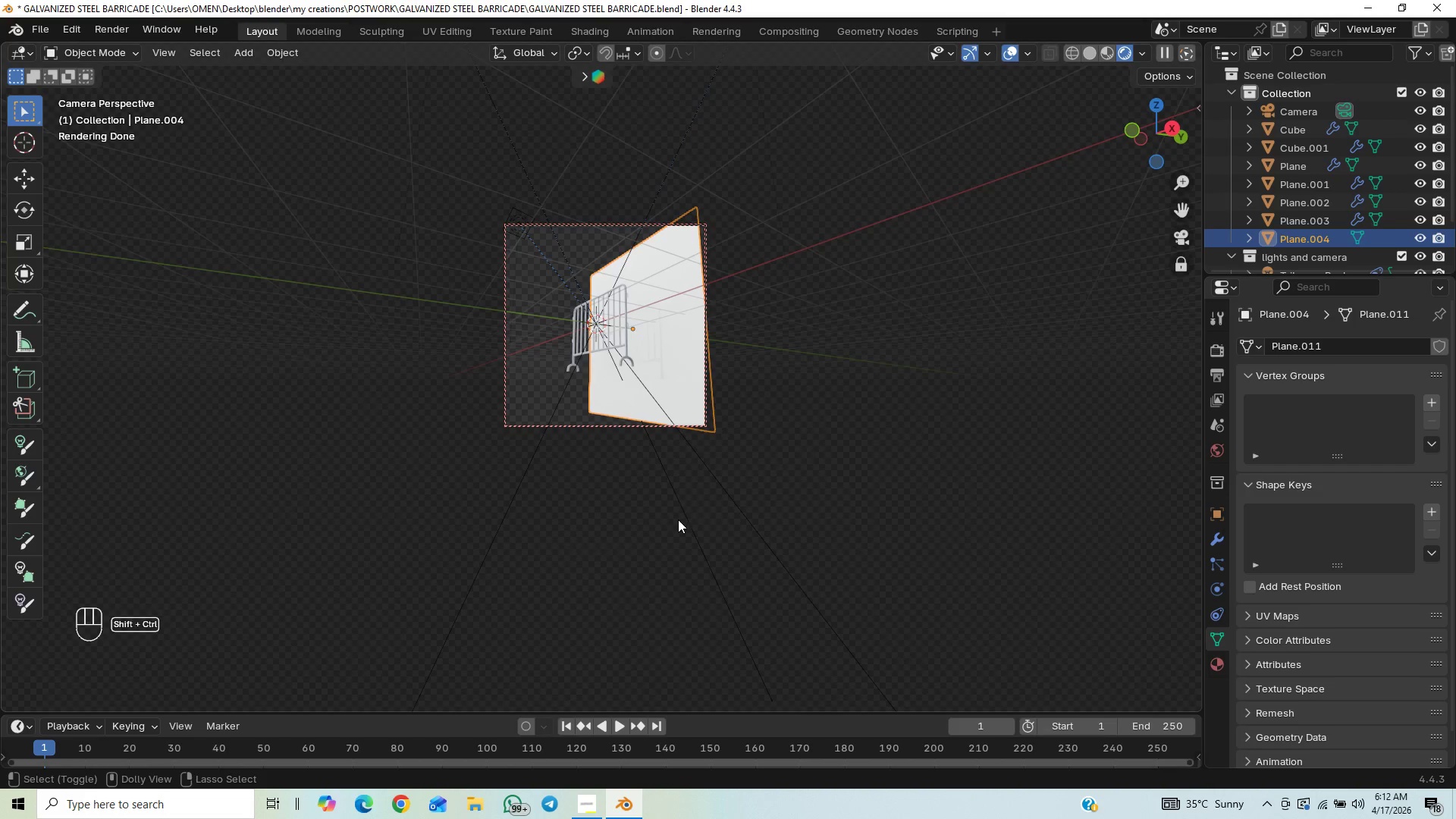 
key(Control+Shift+ShiftLeft)
 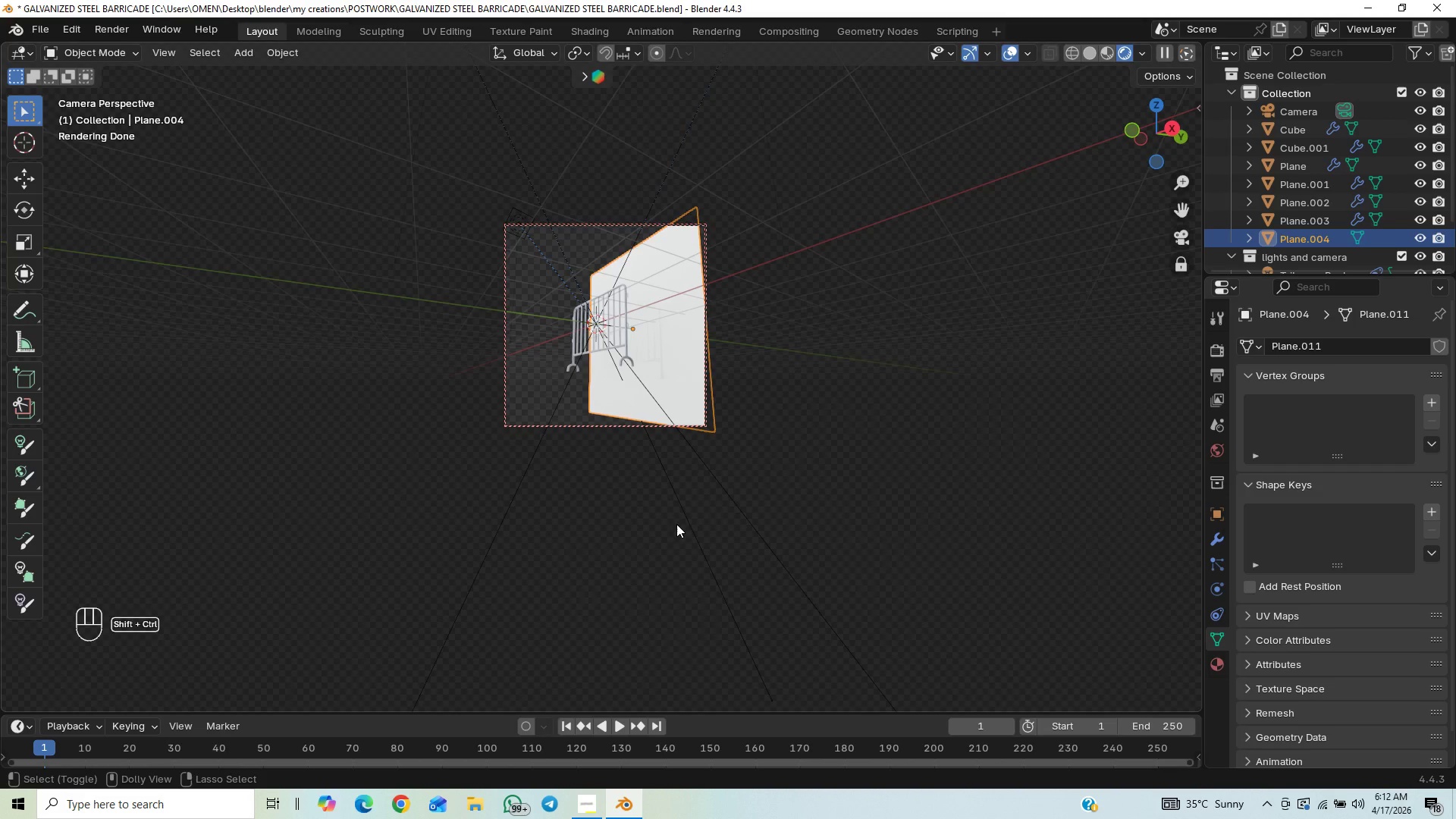 
key(Control+Shift+ShiftLeft)
 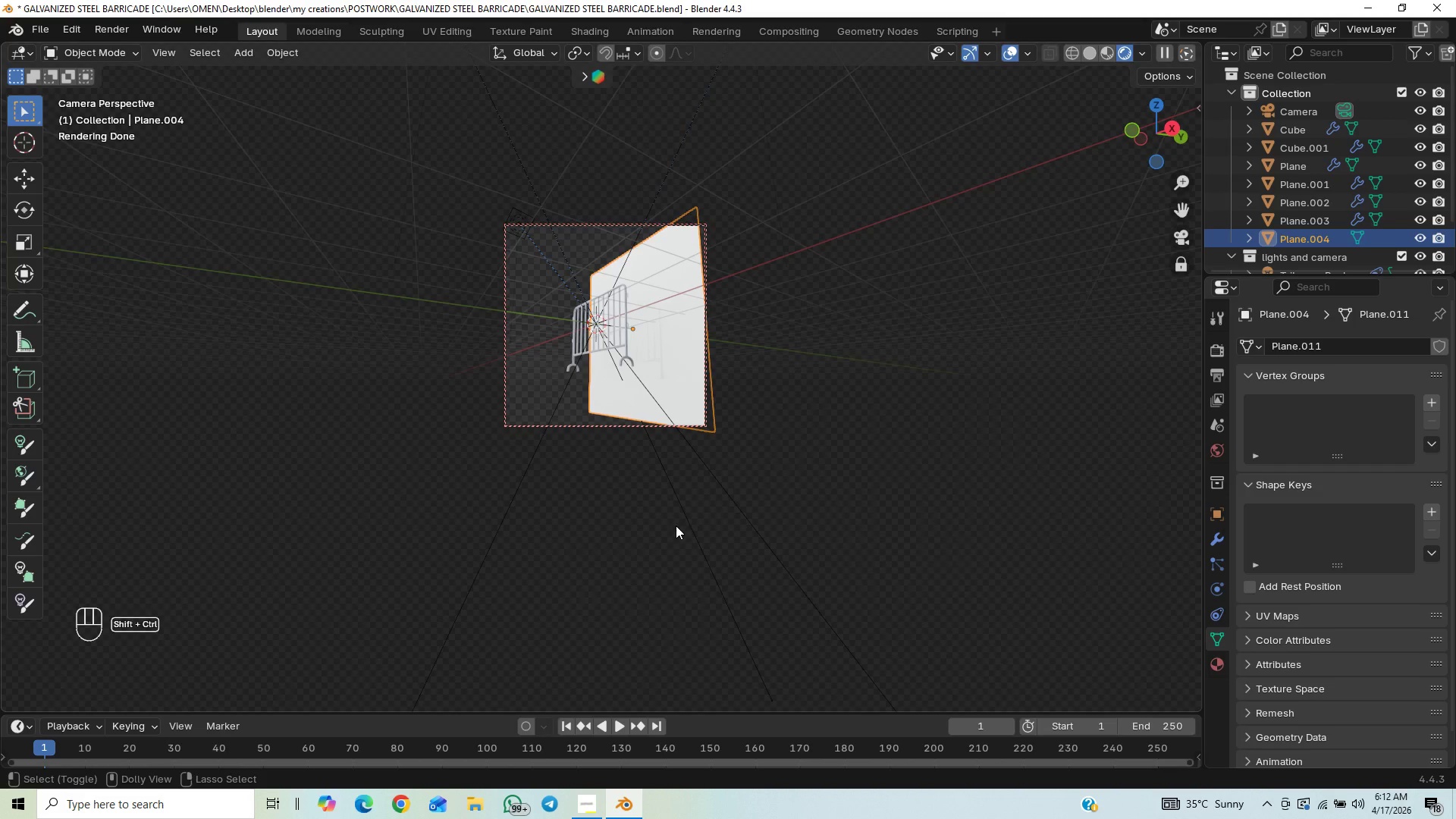 
key(Control+Shift+ShiftLeft)
 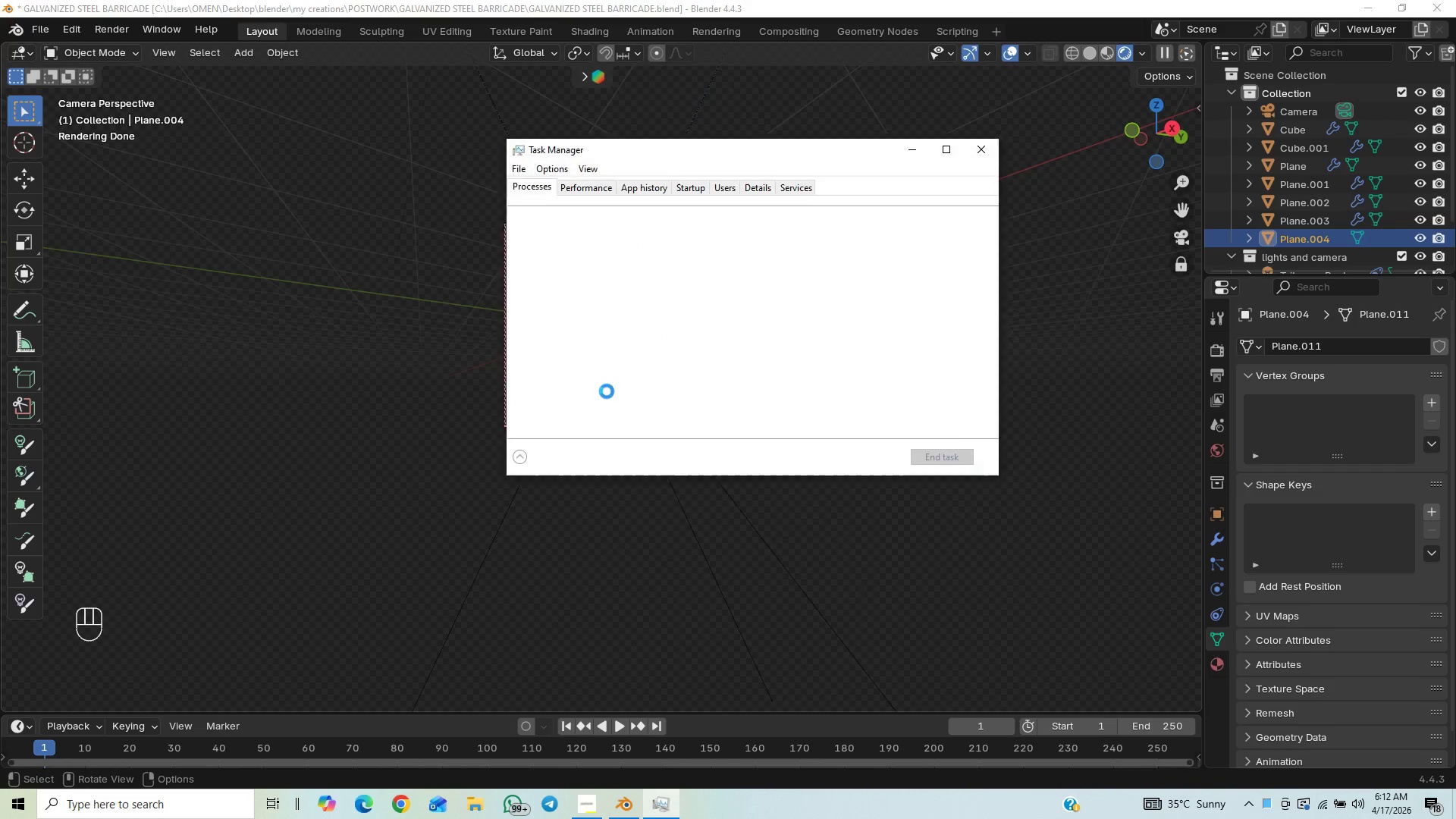 
key(Control+Shift+Escape)
 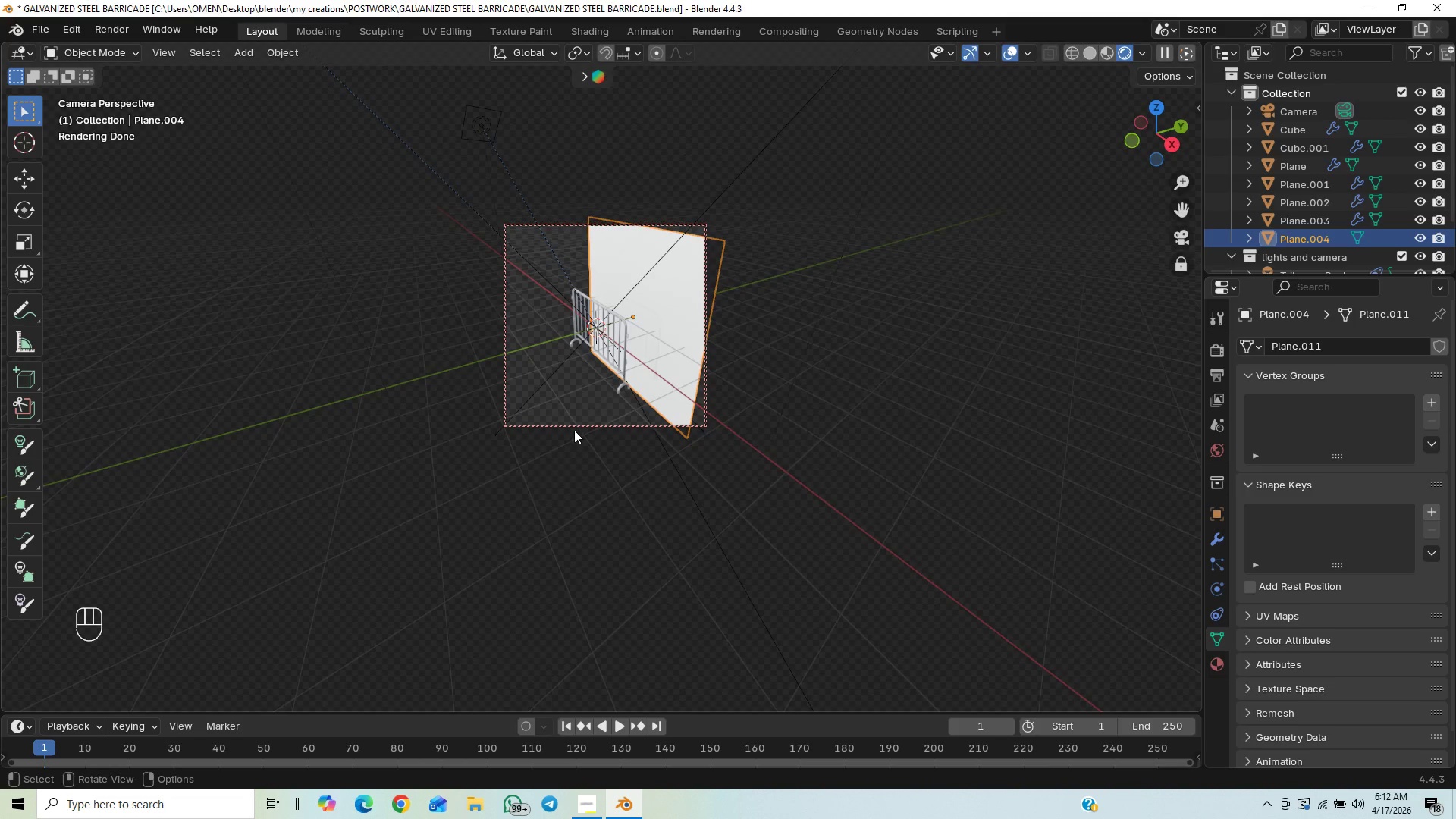 
wait(19.05)
 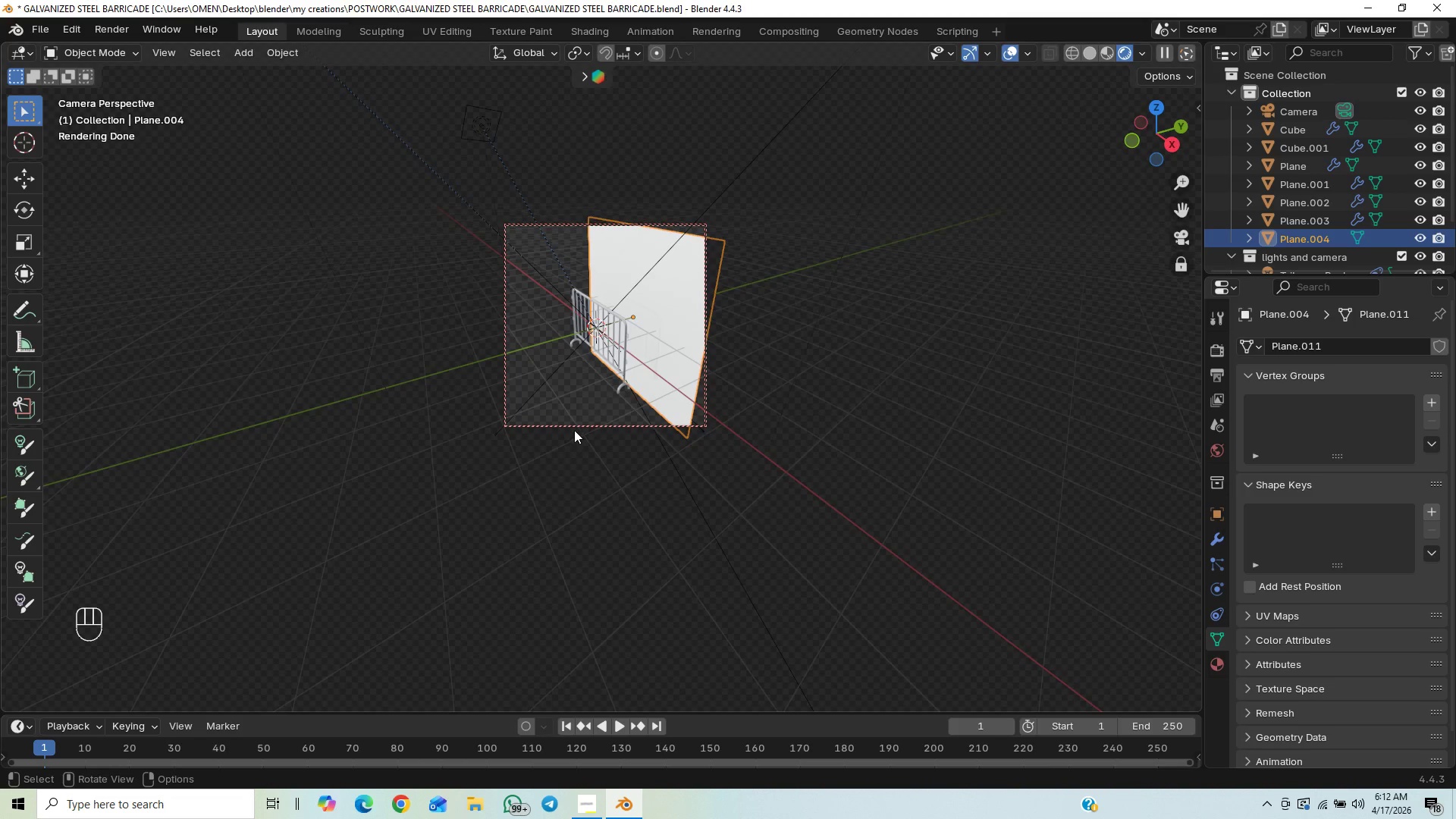 
scroll: coordinate [748, 473], scroll_direction: none, amount: 0.0
 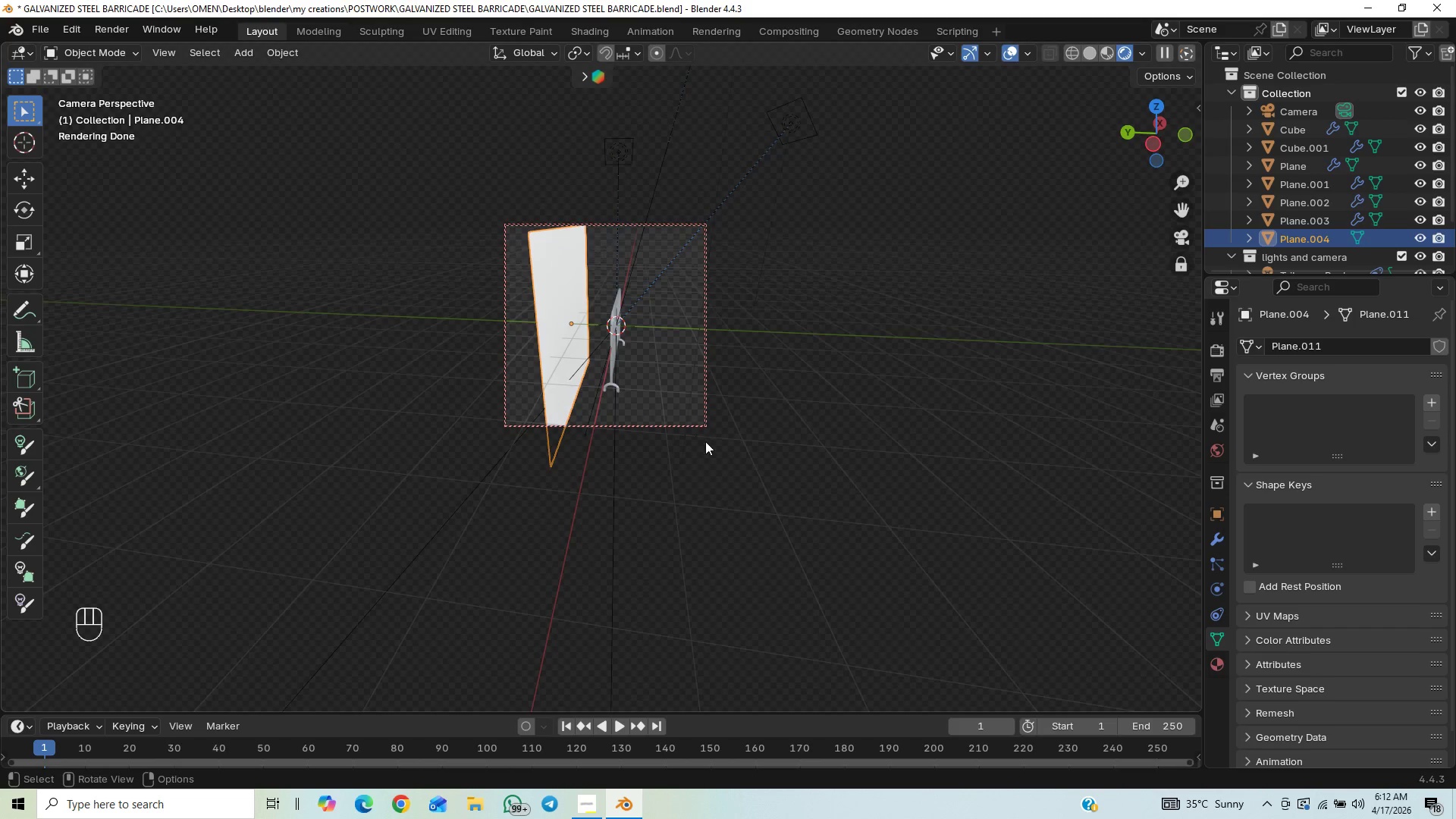 
scroll: coordinate [705, 444], scroll_direction: down, amount: 15.0
 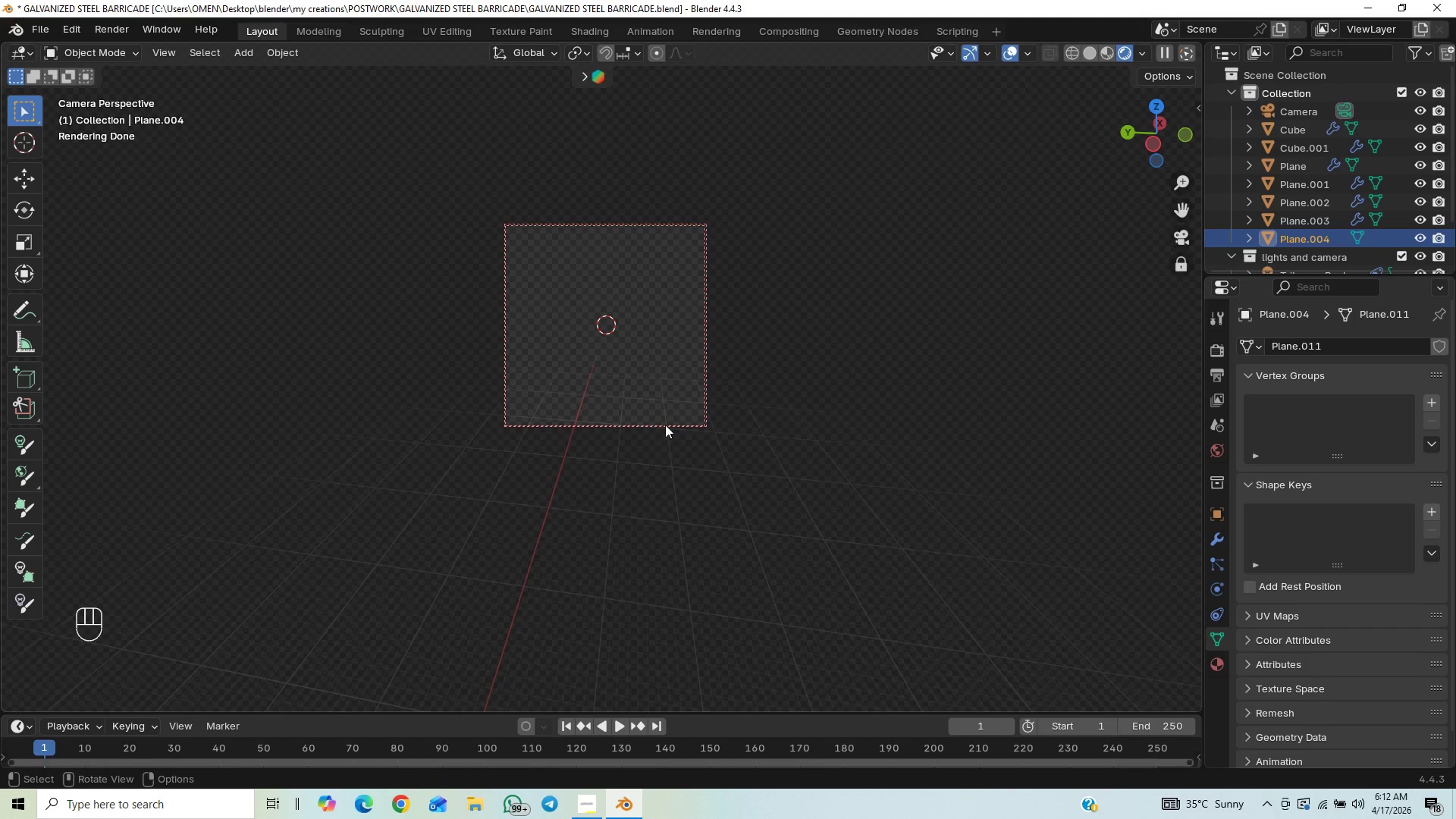 
scroll: coordinate [686, 409], scroll_direction: up, amount: 9.0
 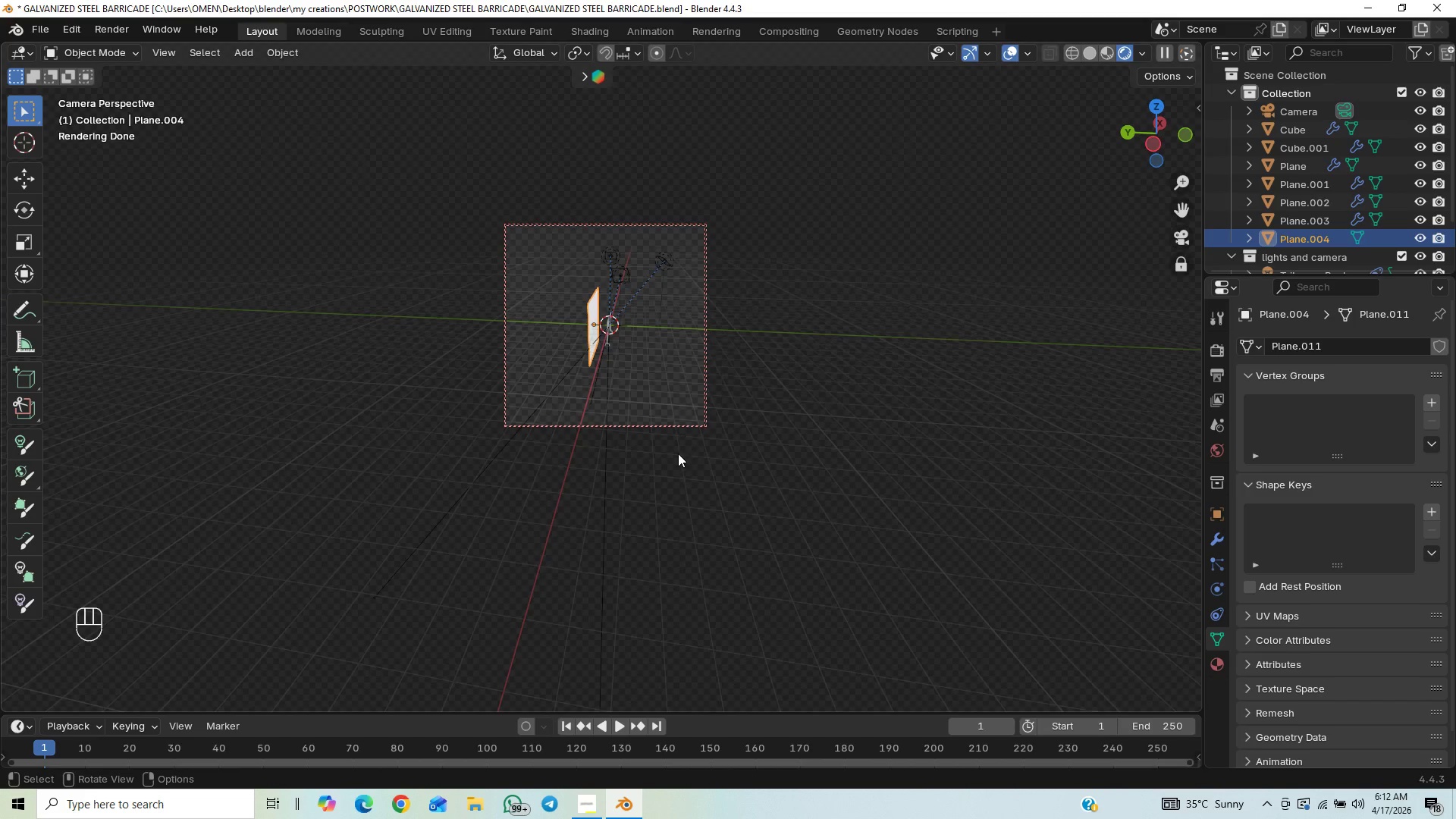 